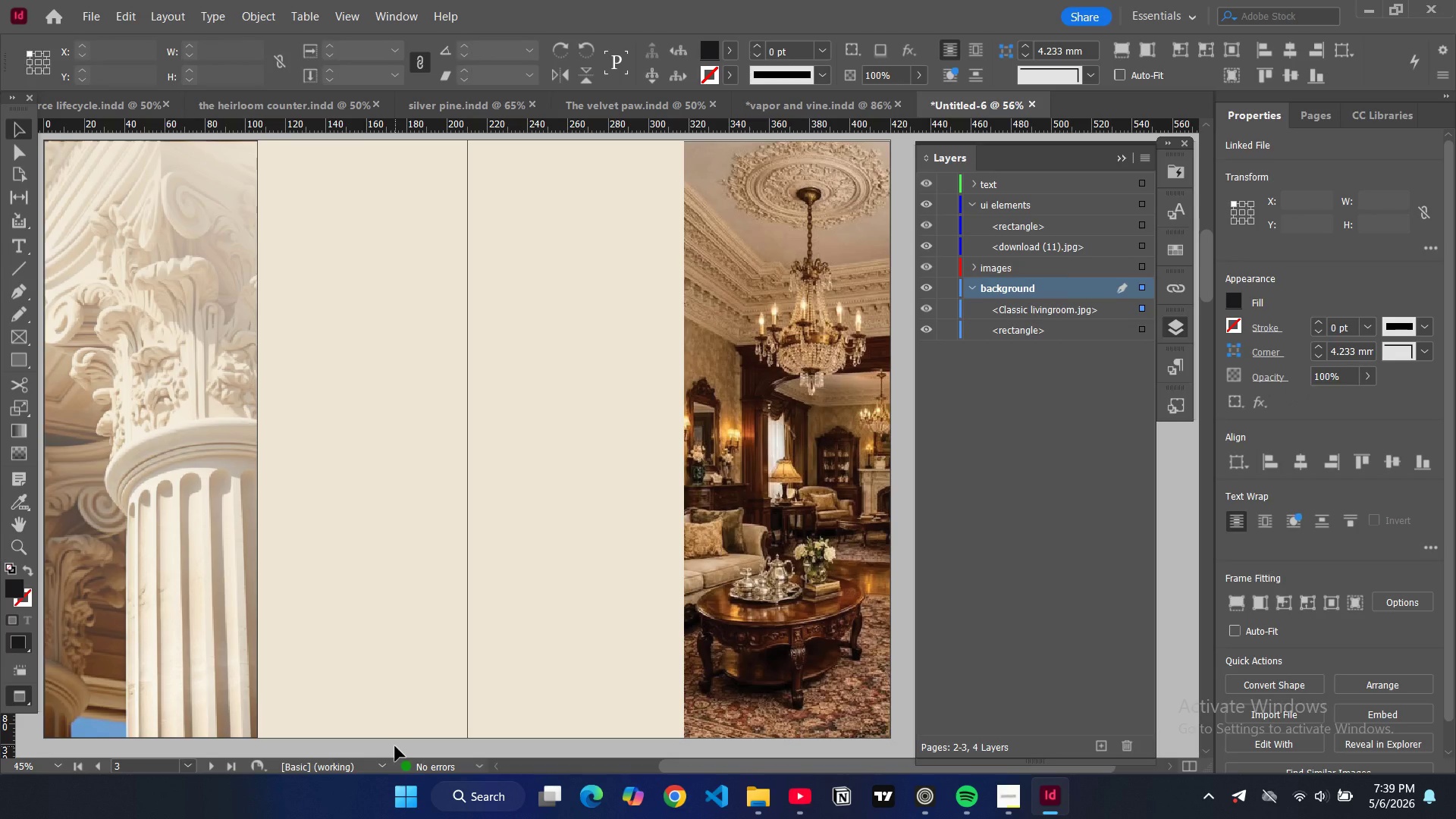 
type(ww)
 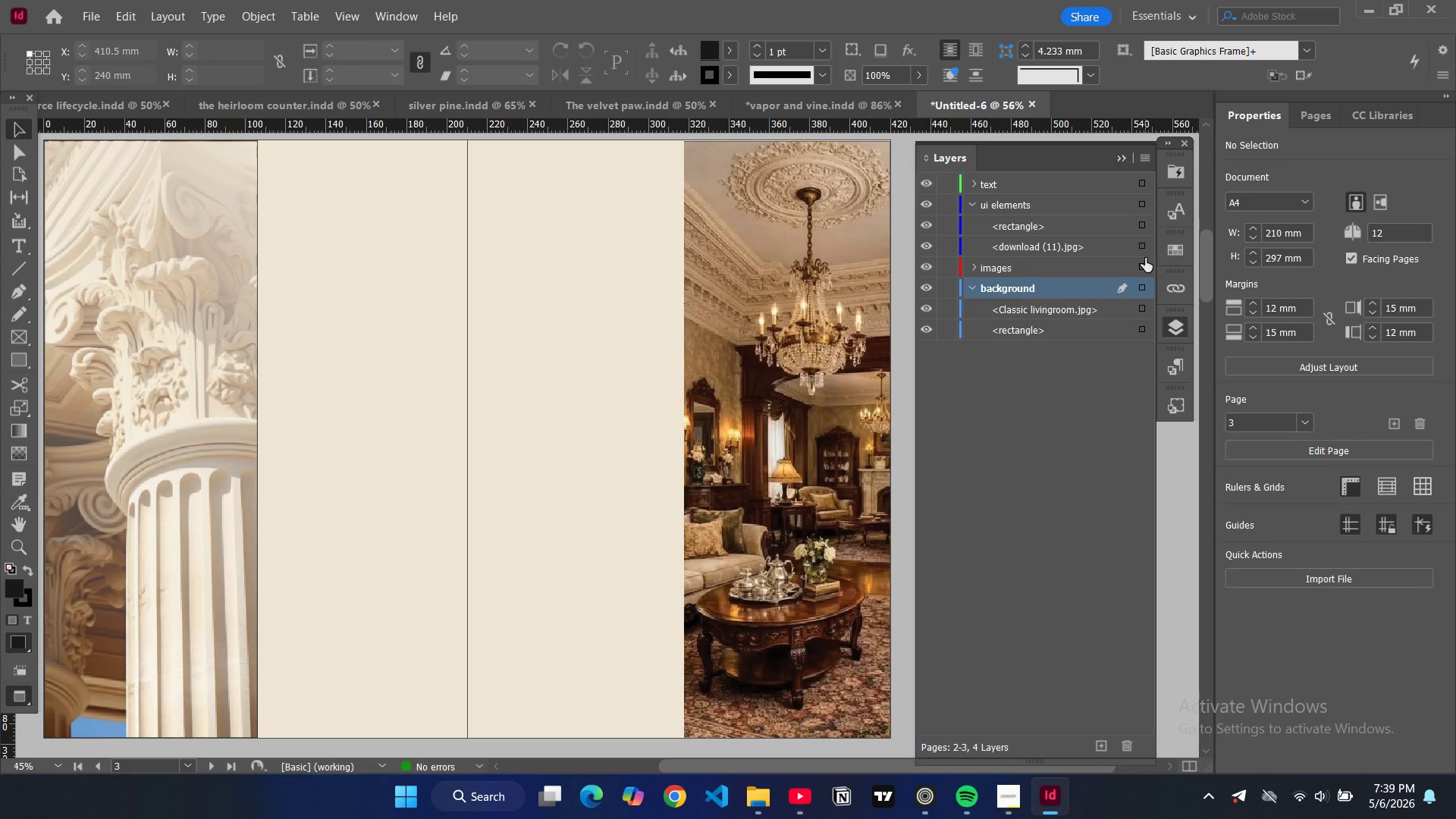 
left_click([1145, 246])
 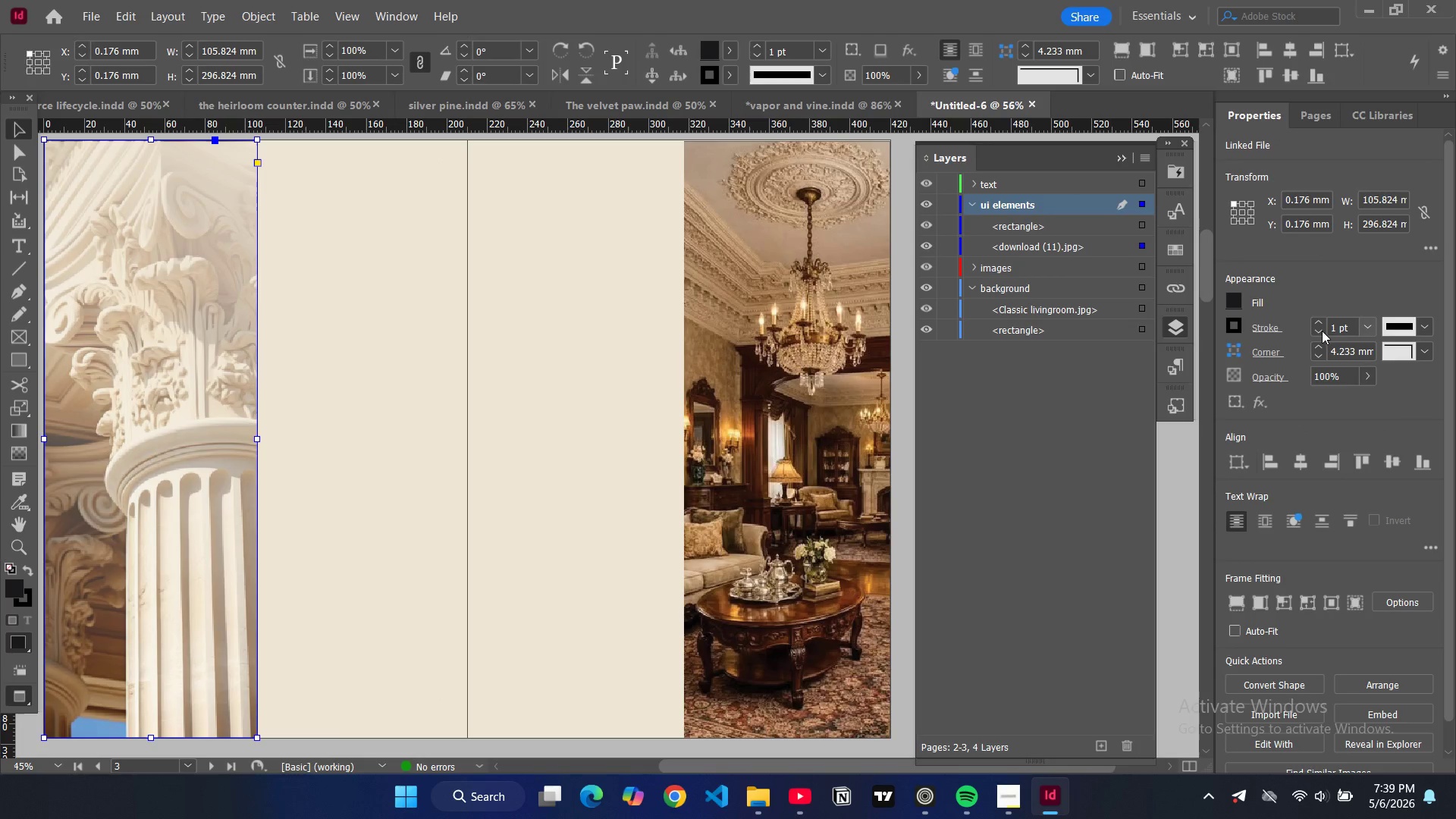 
left_click([1321, 331])
 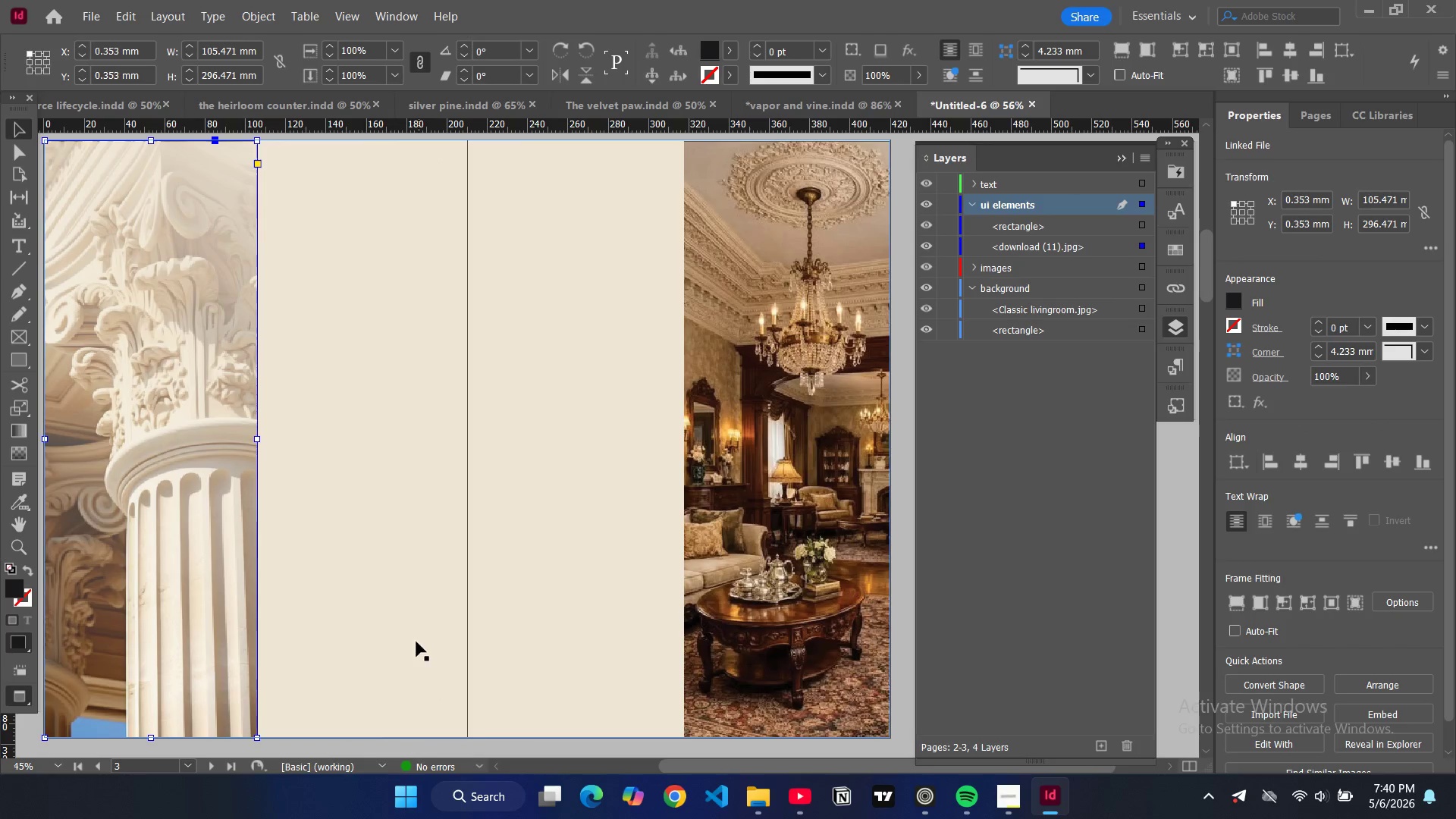 
left_click([410, 749])
 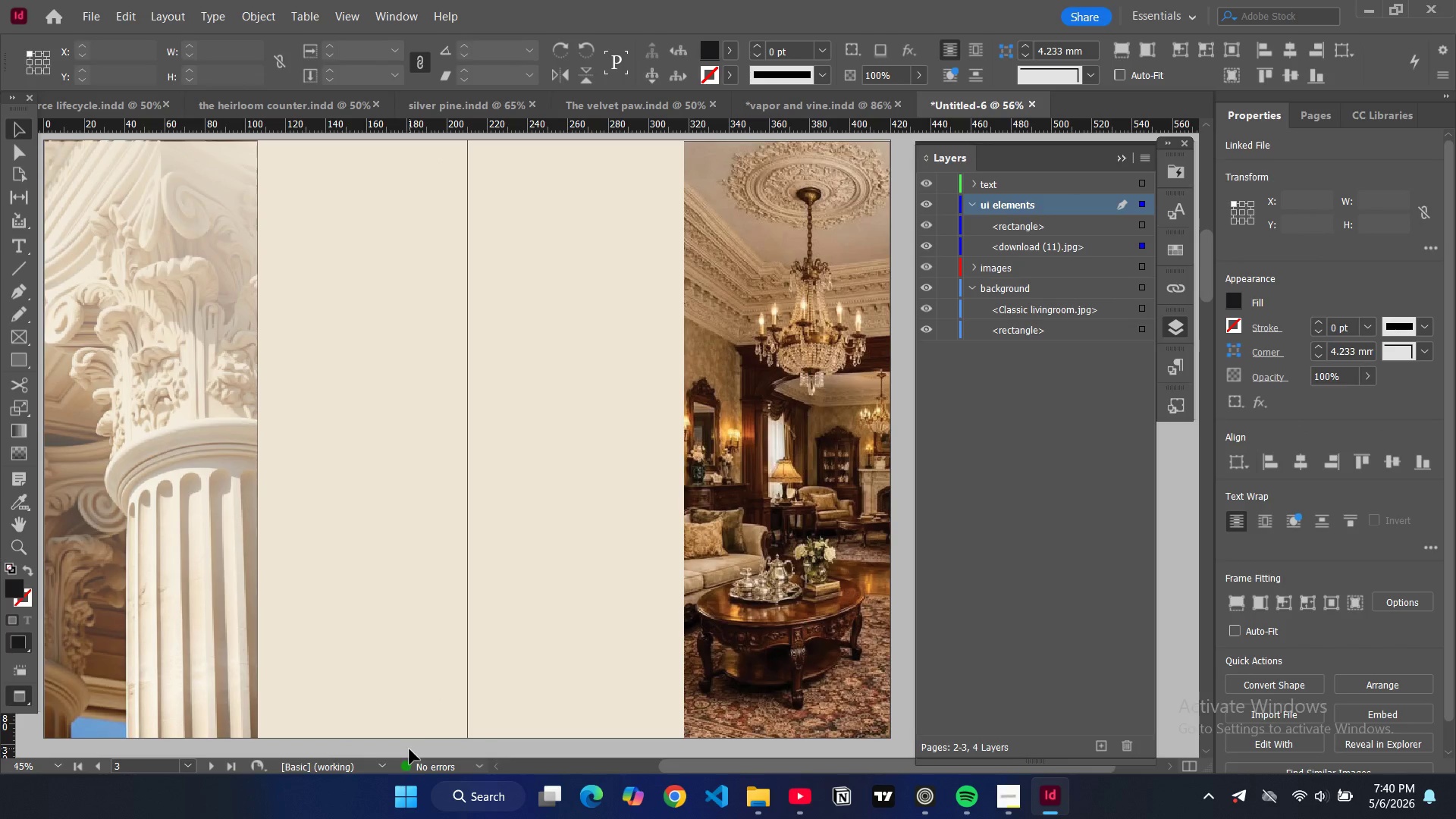 
type(ww)
 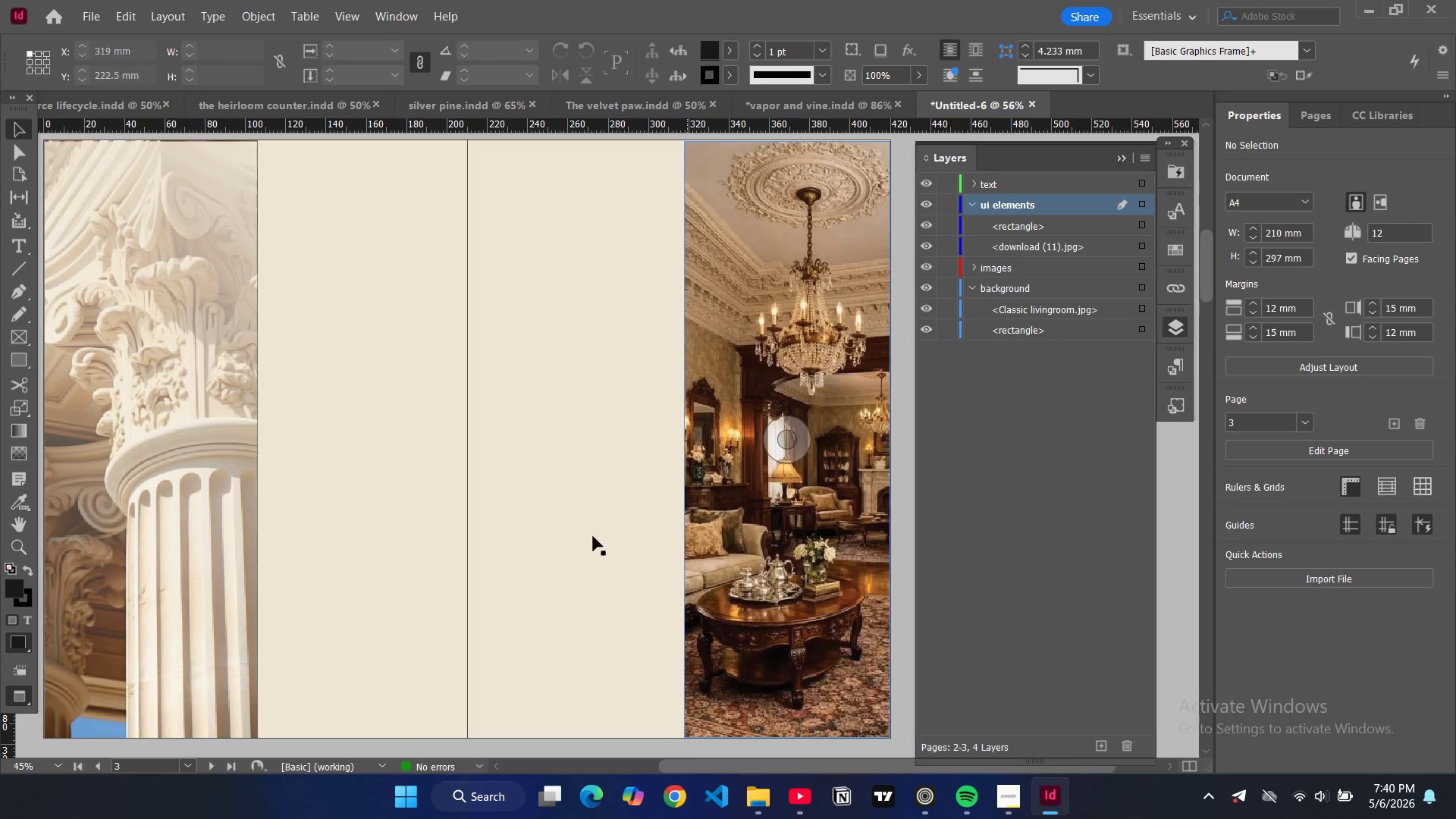 
left_click([168, 363])
 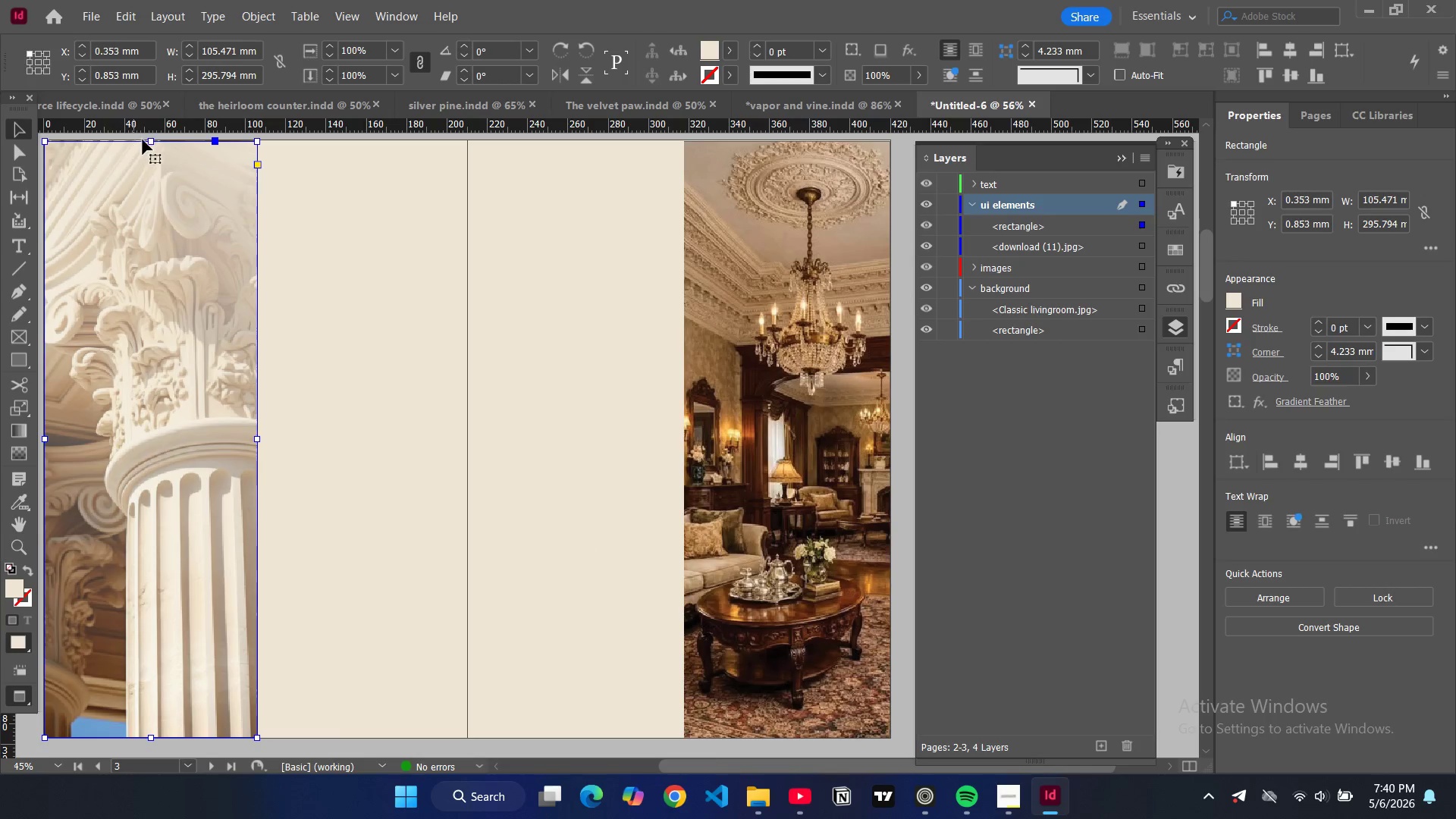 
left_click_drag(start_coordinate=[151, 141], to_coordinate=[159, 140])
 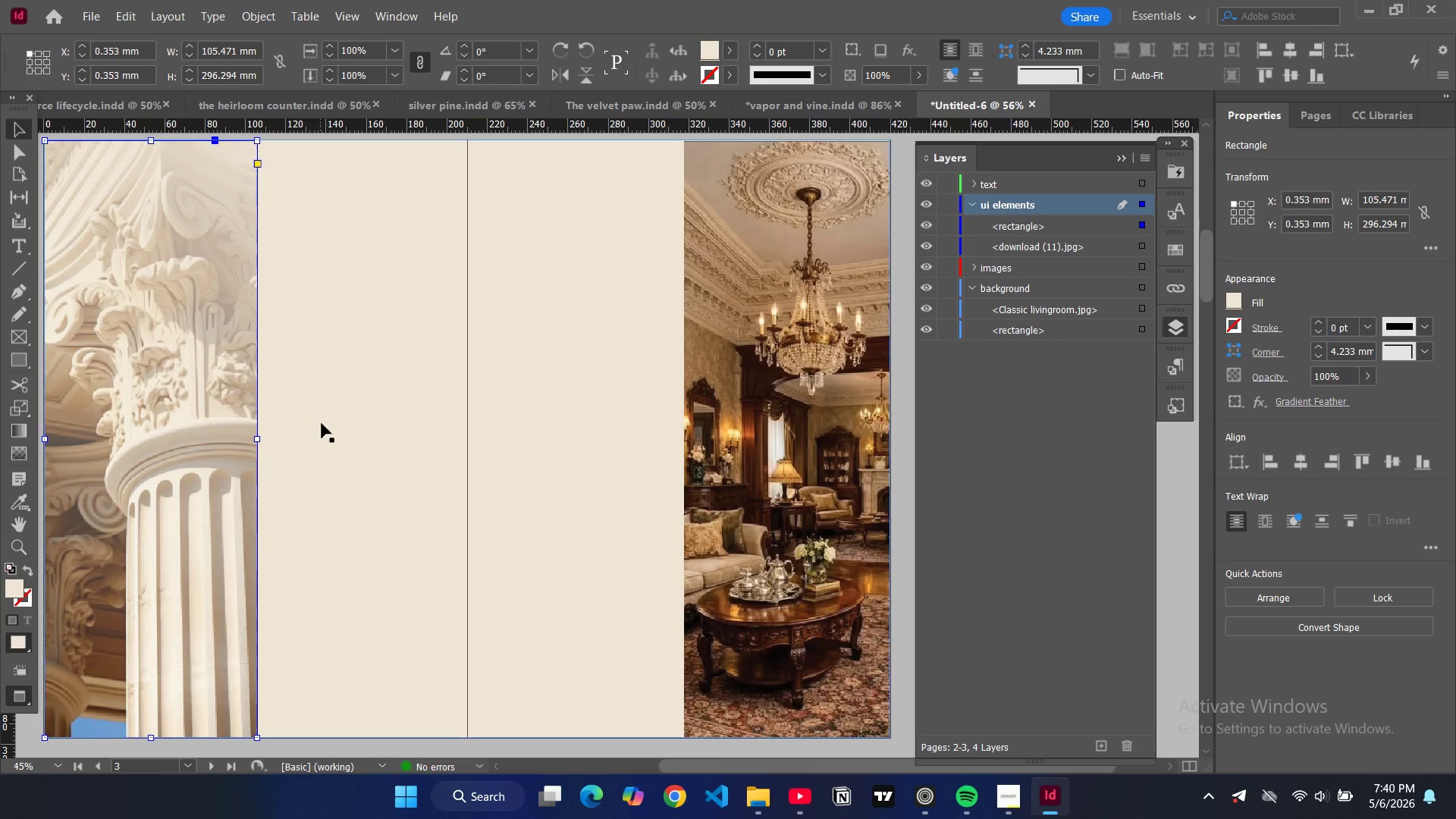 
left_click([322, 424])
 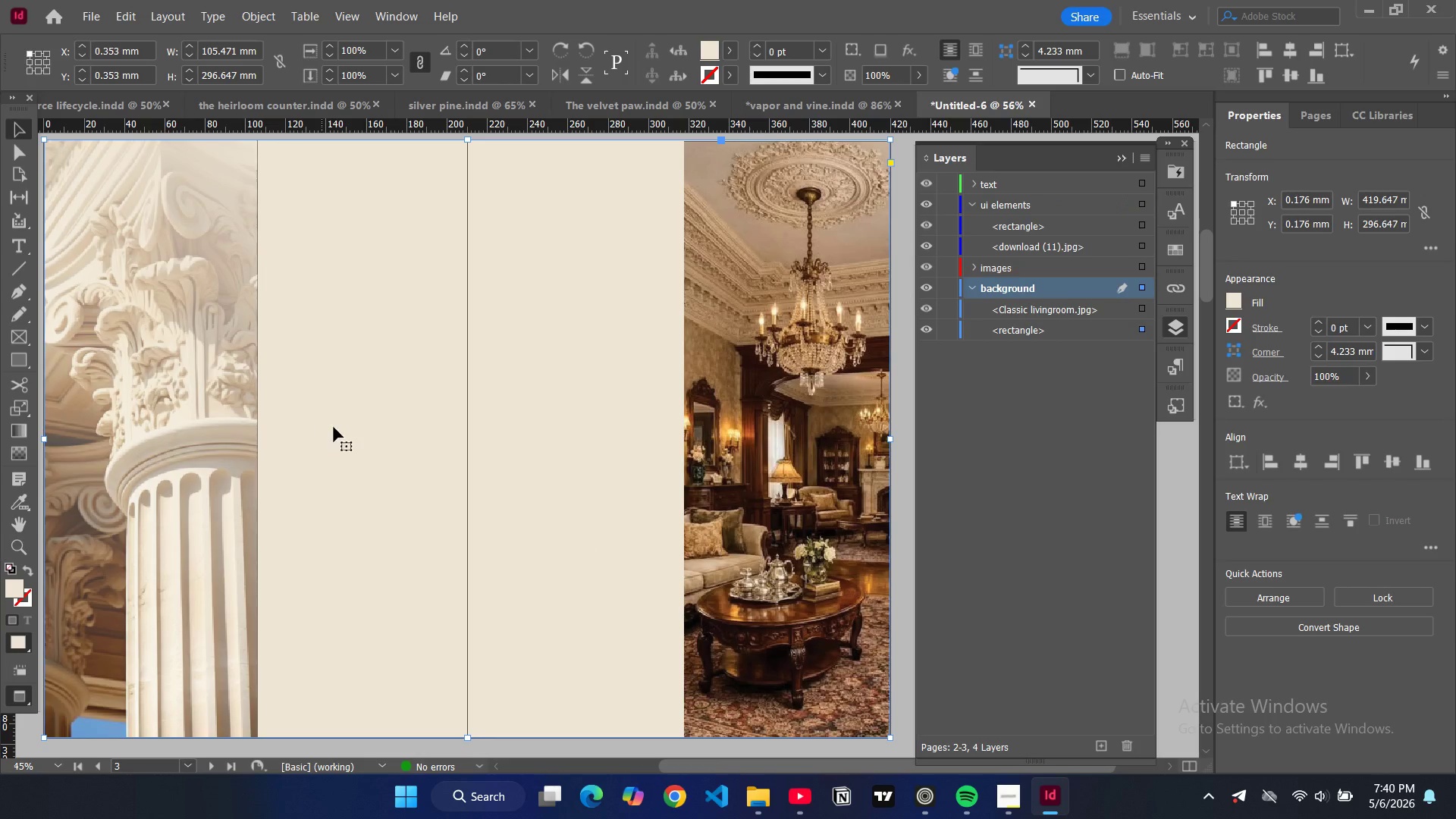 
type(ww)
 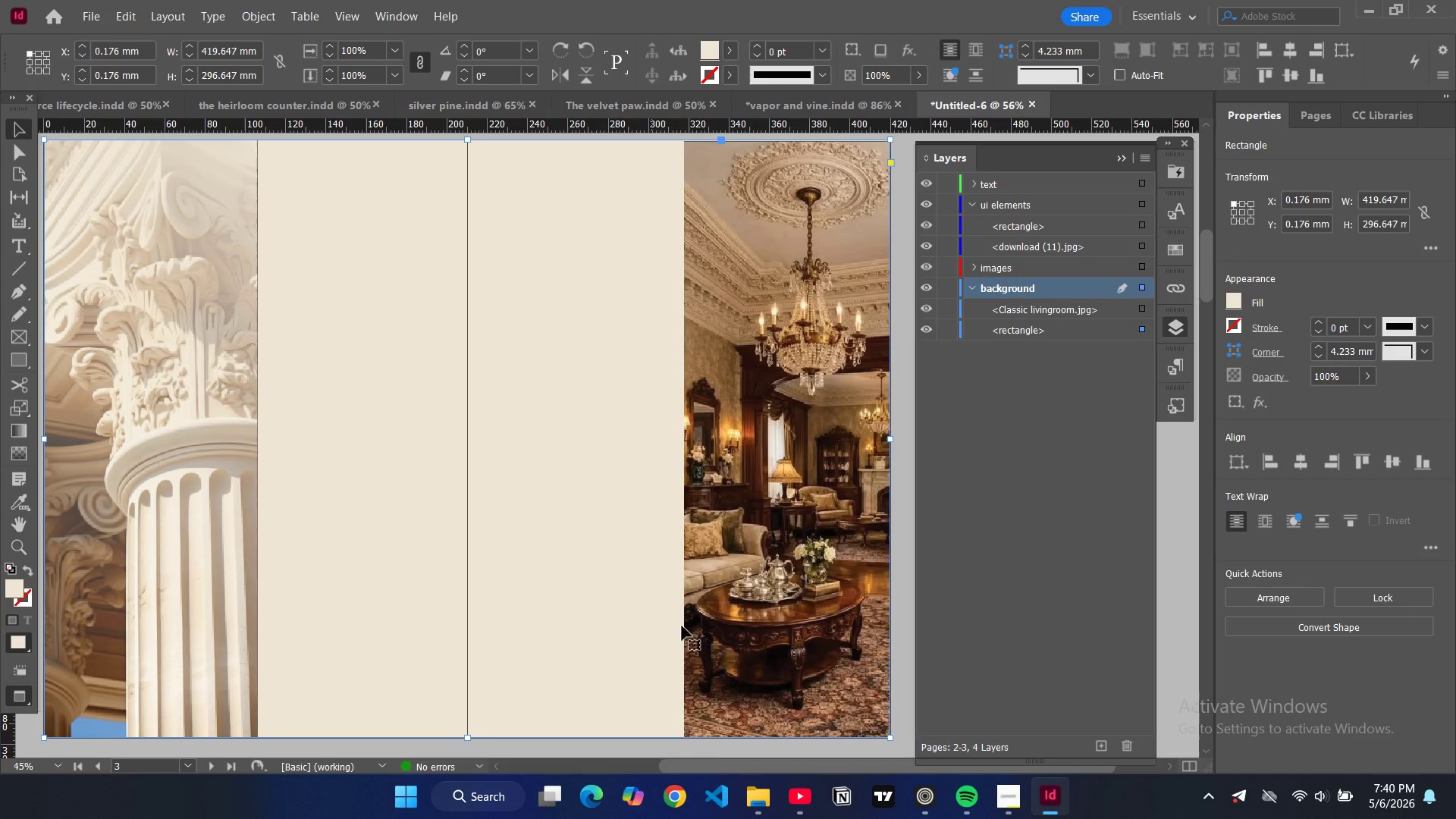 
left_click([237, 438])
 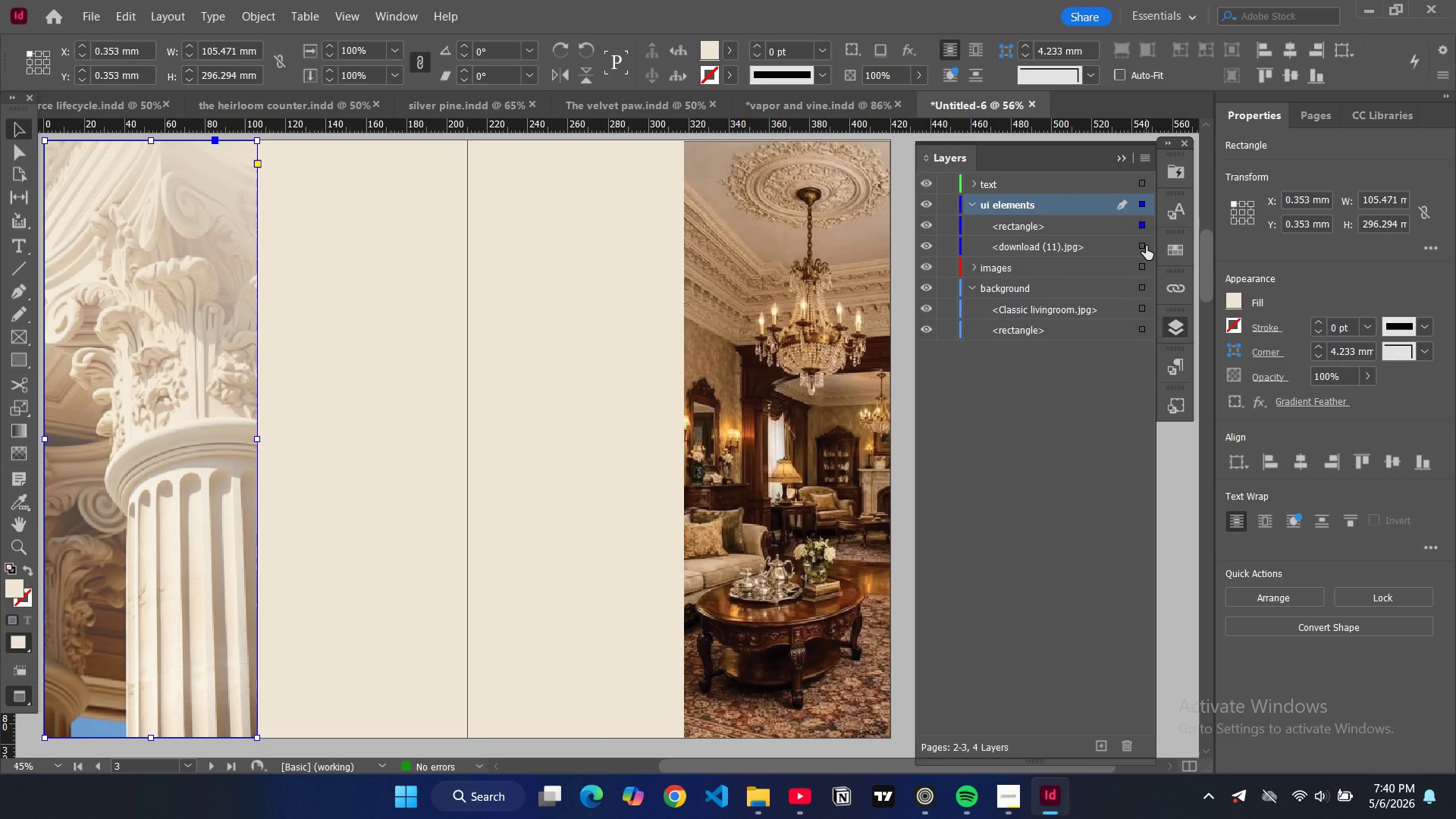 
left_click([1146, 246])
 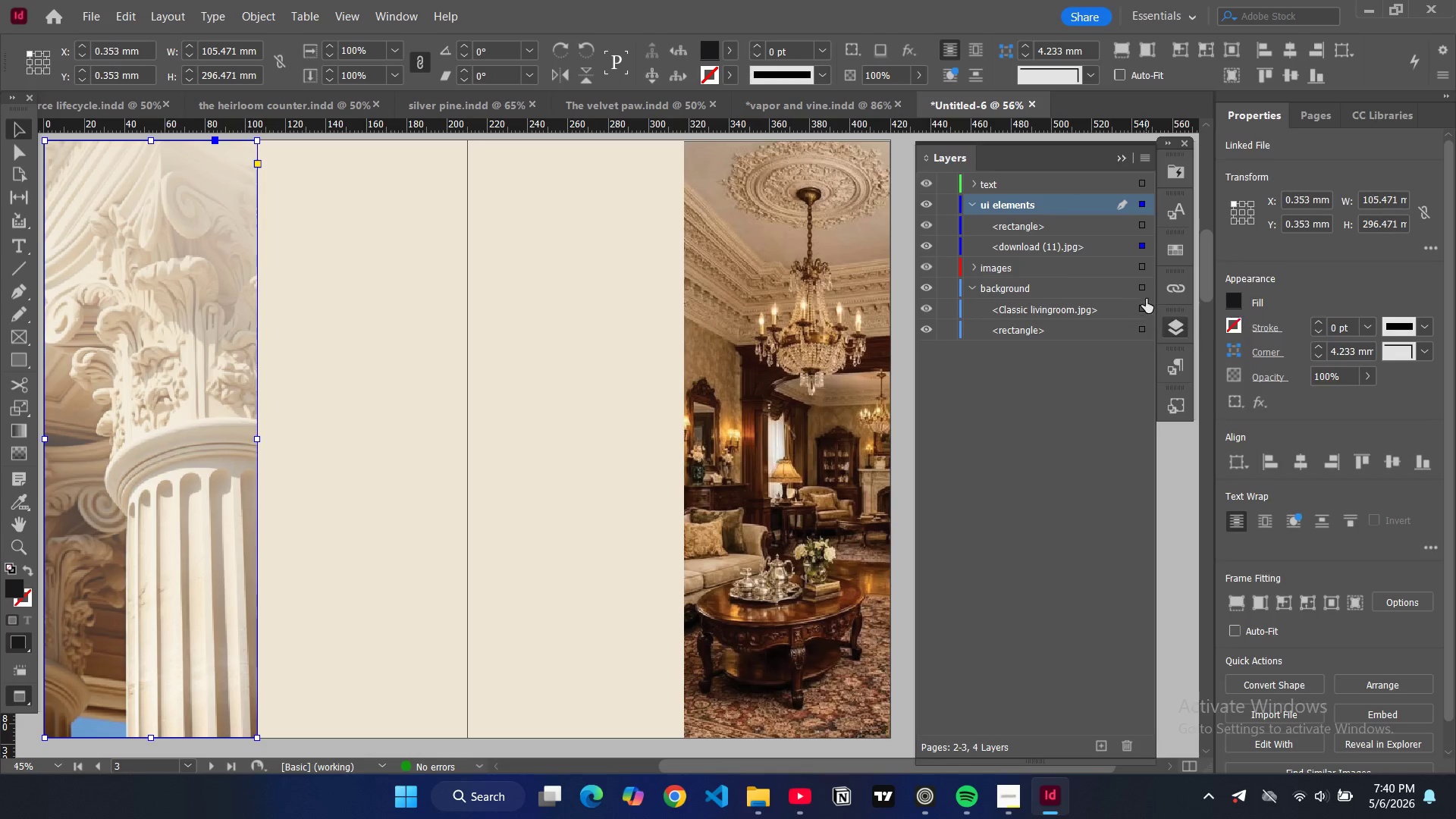 
left_click([1144, 303])
 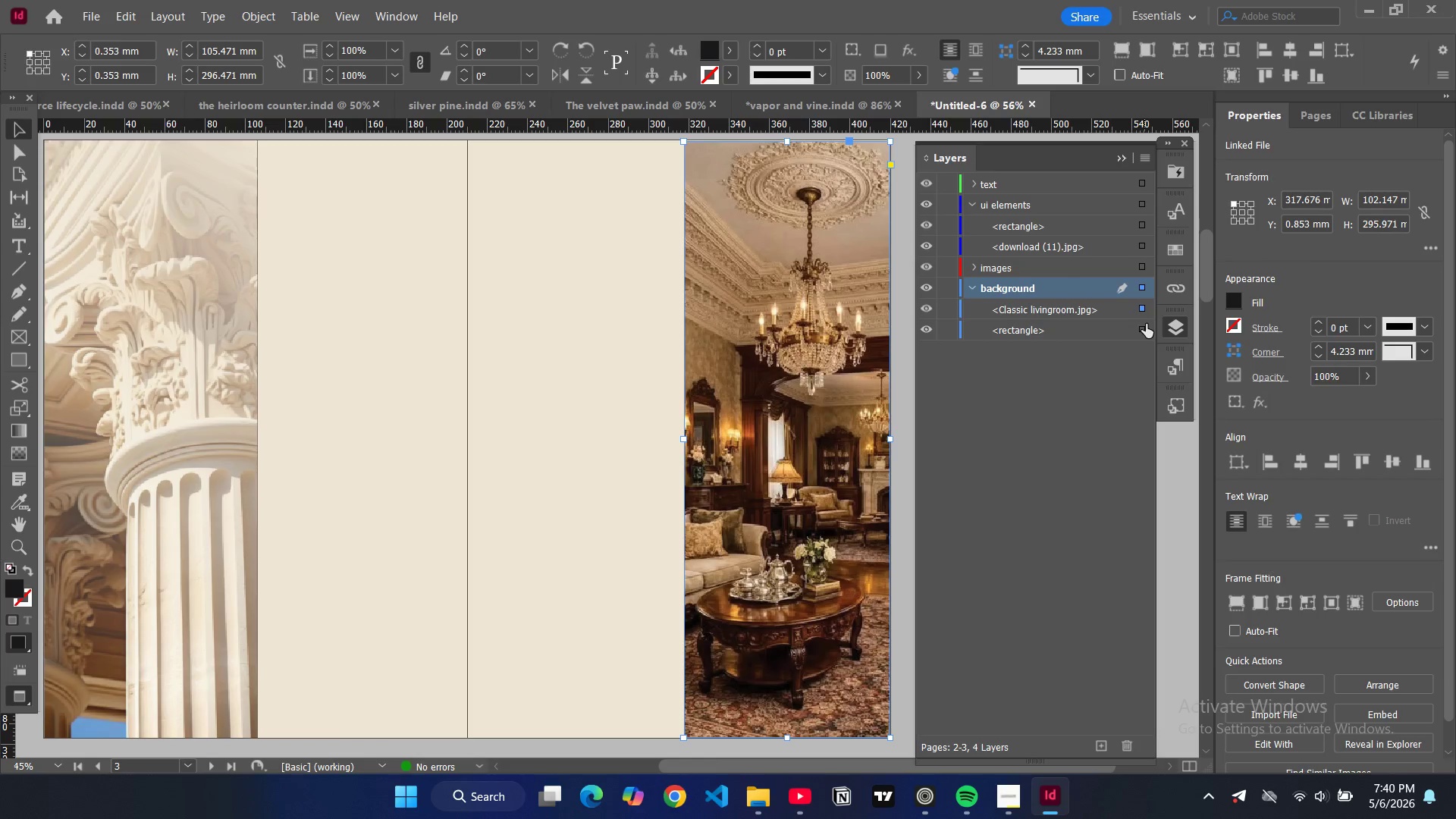 
left_click([1146, 325])
 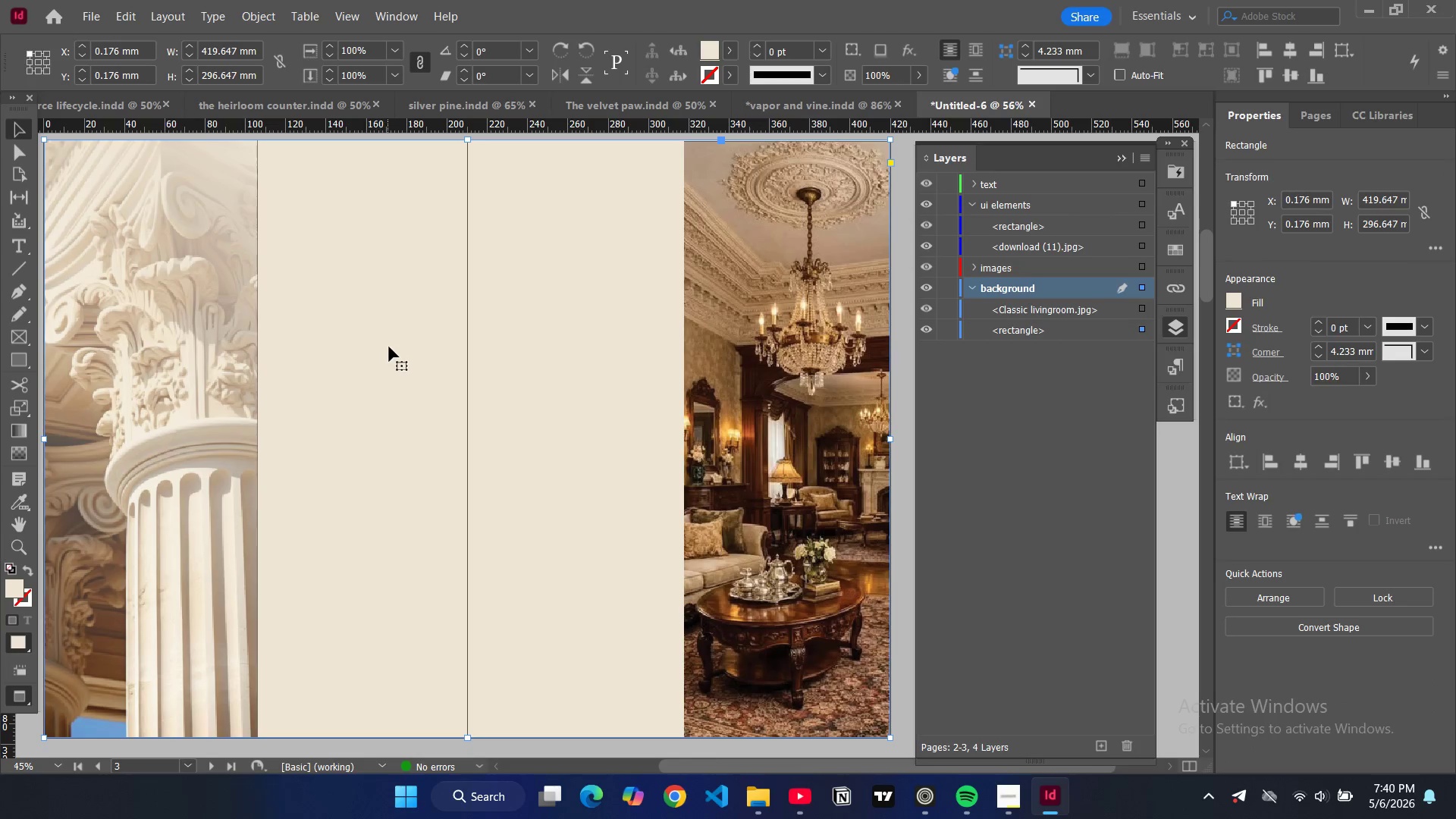 
scroll: coordinate [421, 352], scroll_direction: none, amount: 0.0
 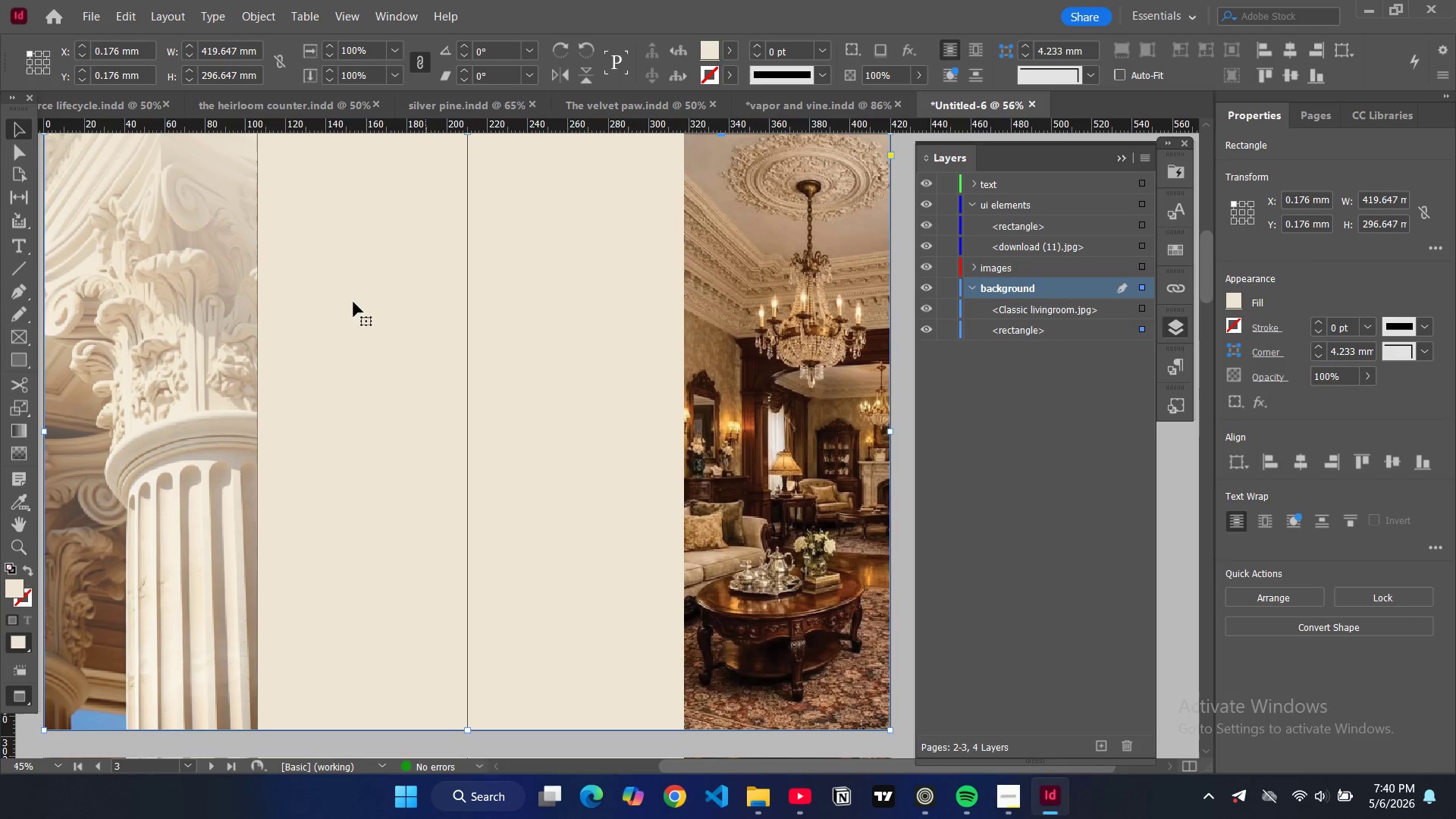 
left_click([225, 265])
 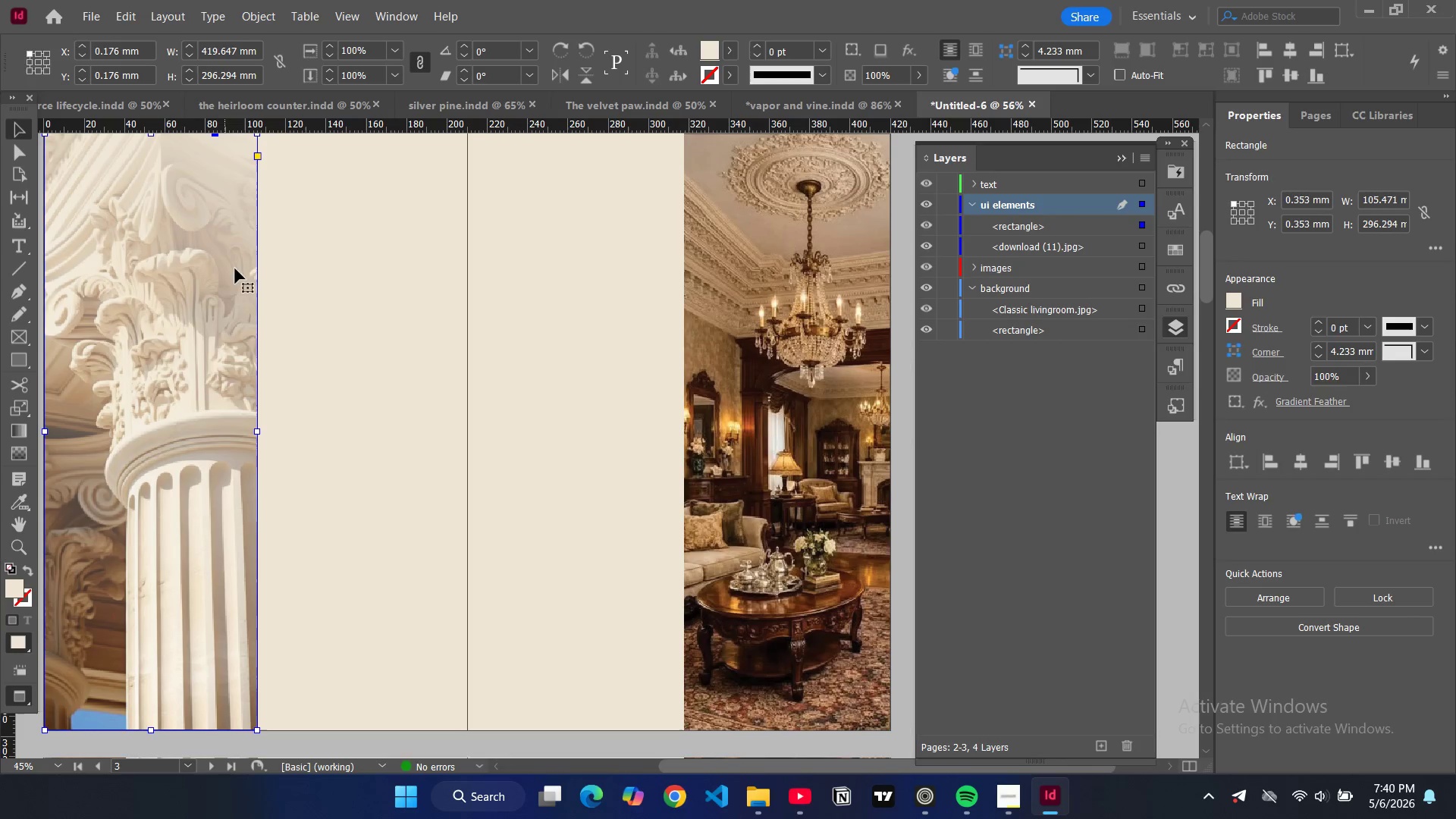 
key(Control+C)
 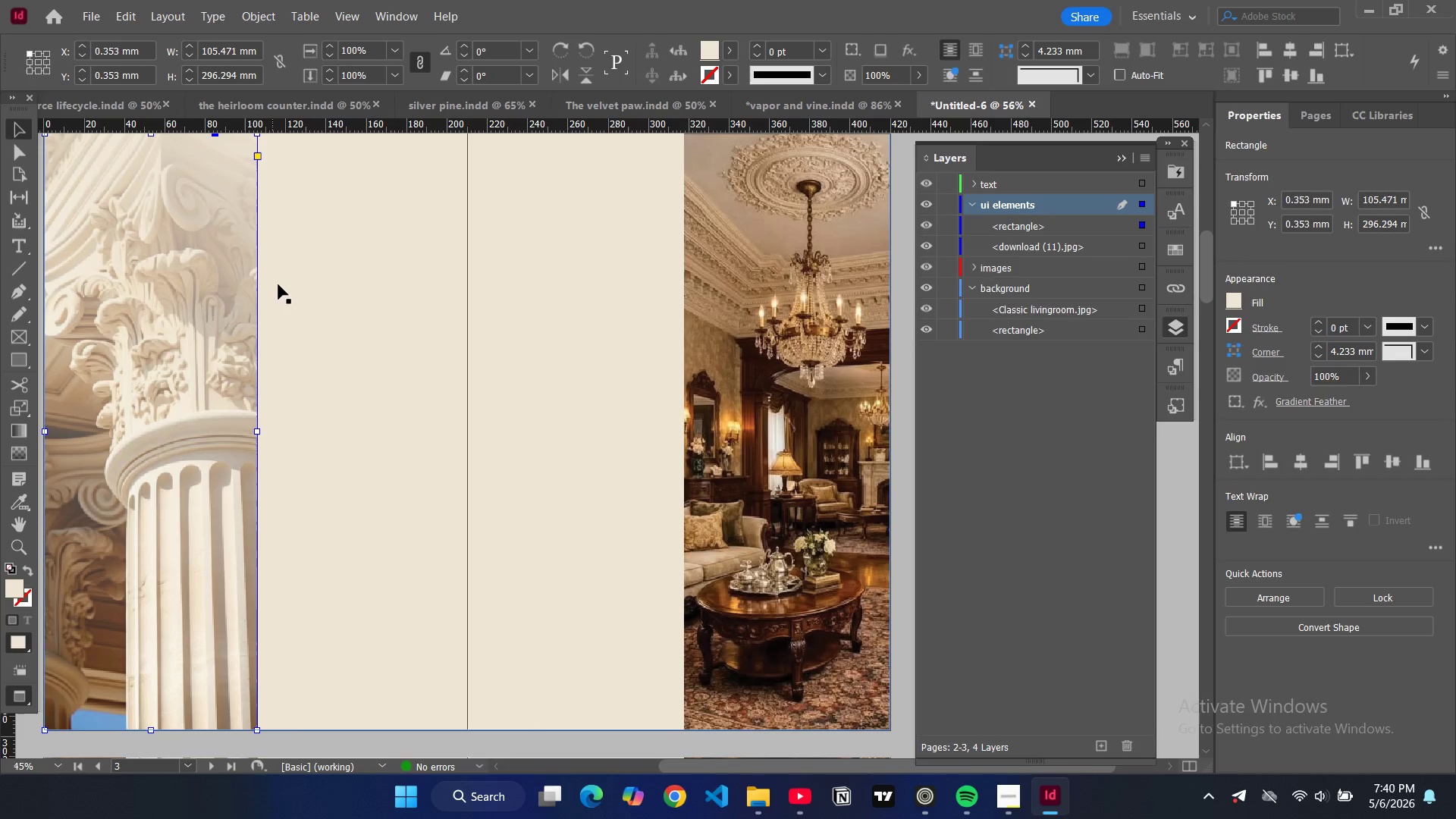 
key(Control+V)
 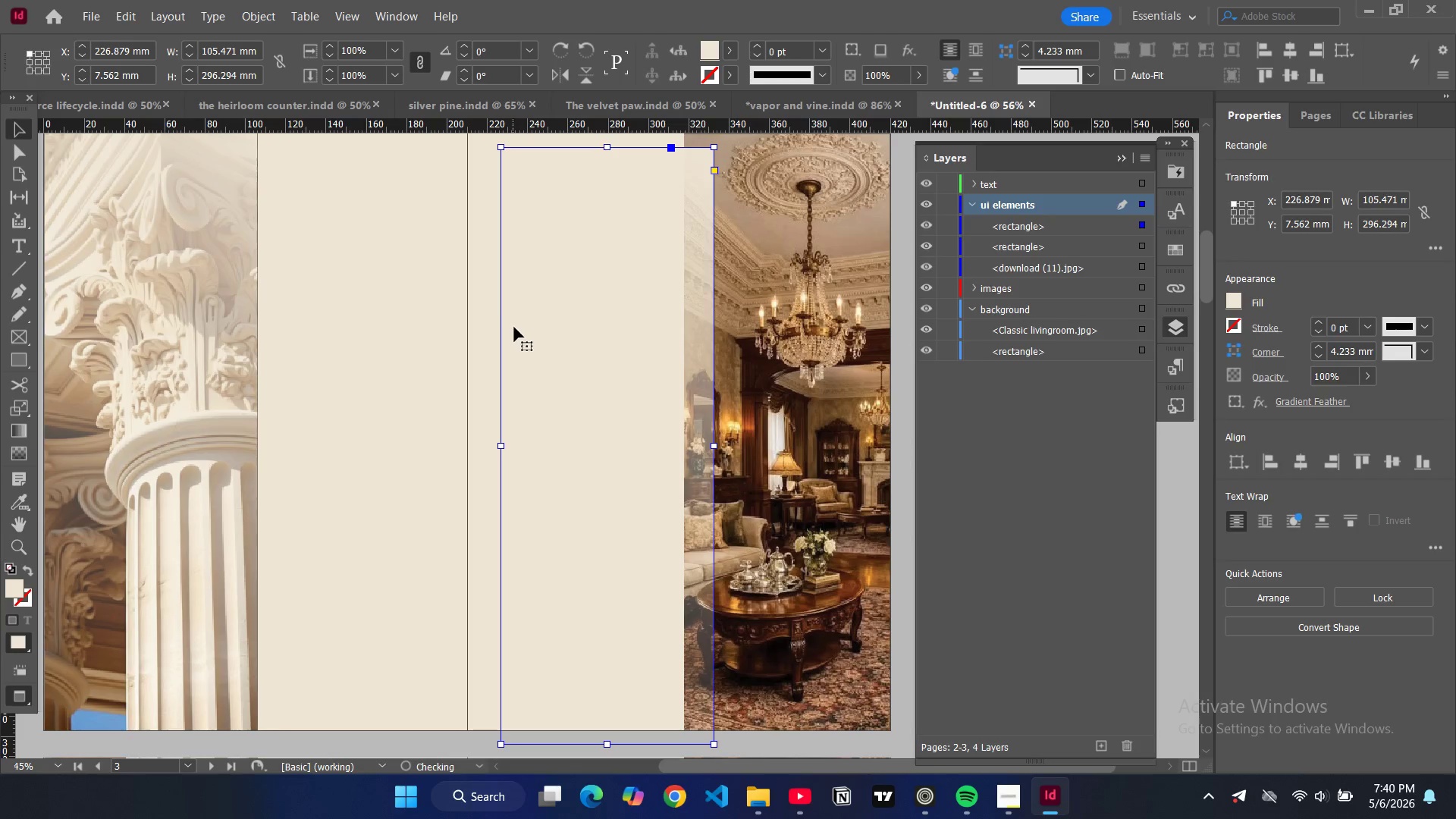 
left_click_drag(start_coordinate=[528, 326], to_coordinate=[714, 314])
 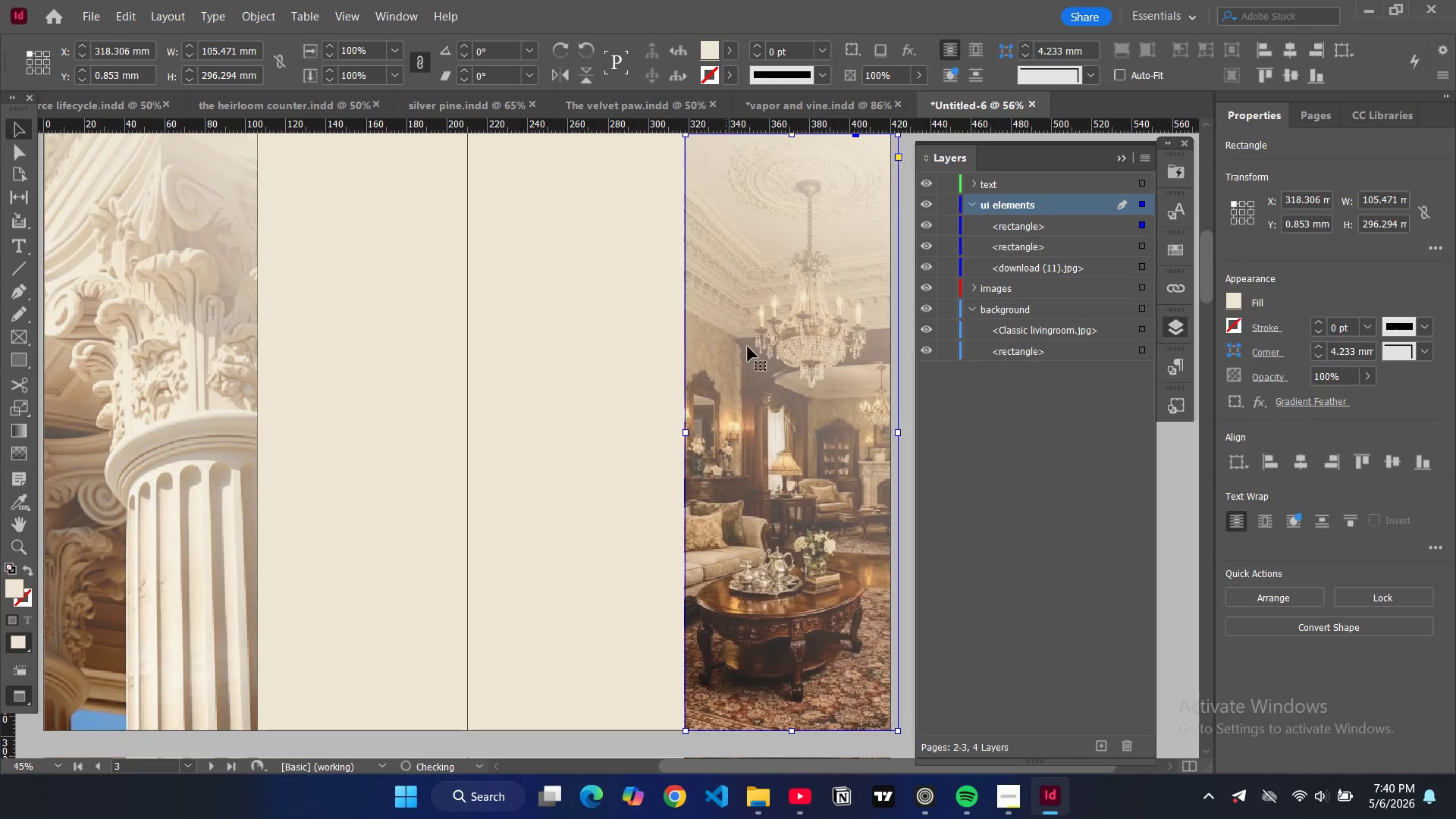 
scroll: coordinate [749, 351], scroll_direction: up, amount: 2.0
 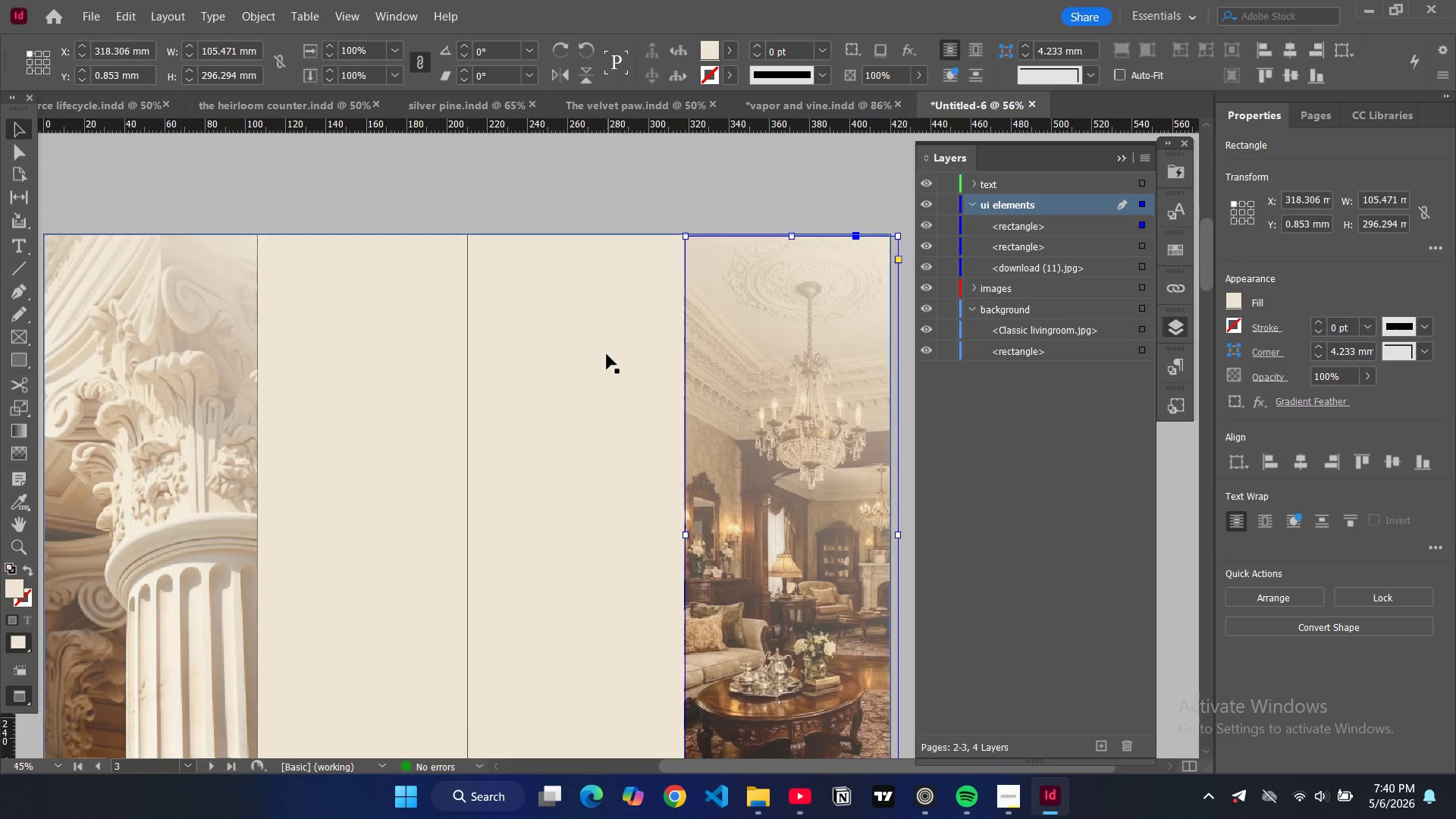 
left_click([607, 354])
 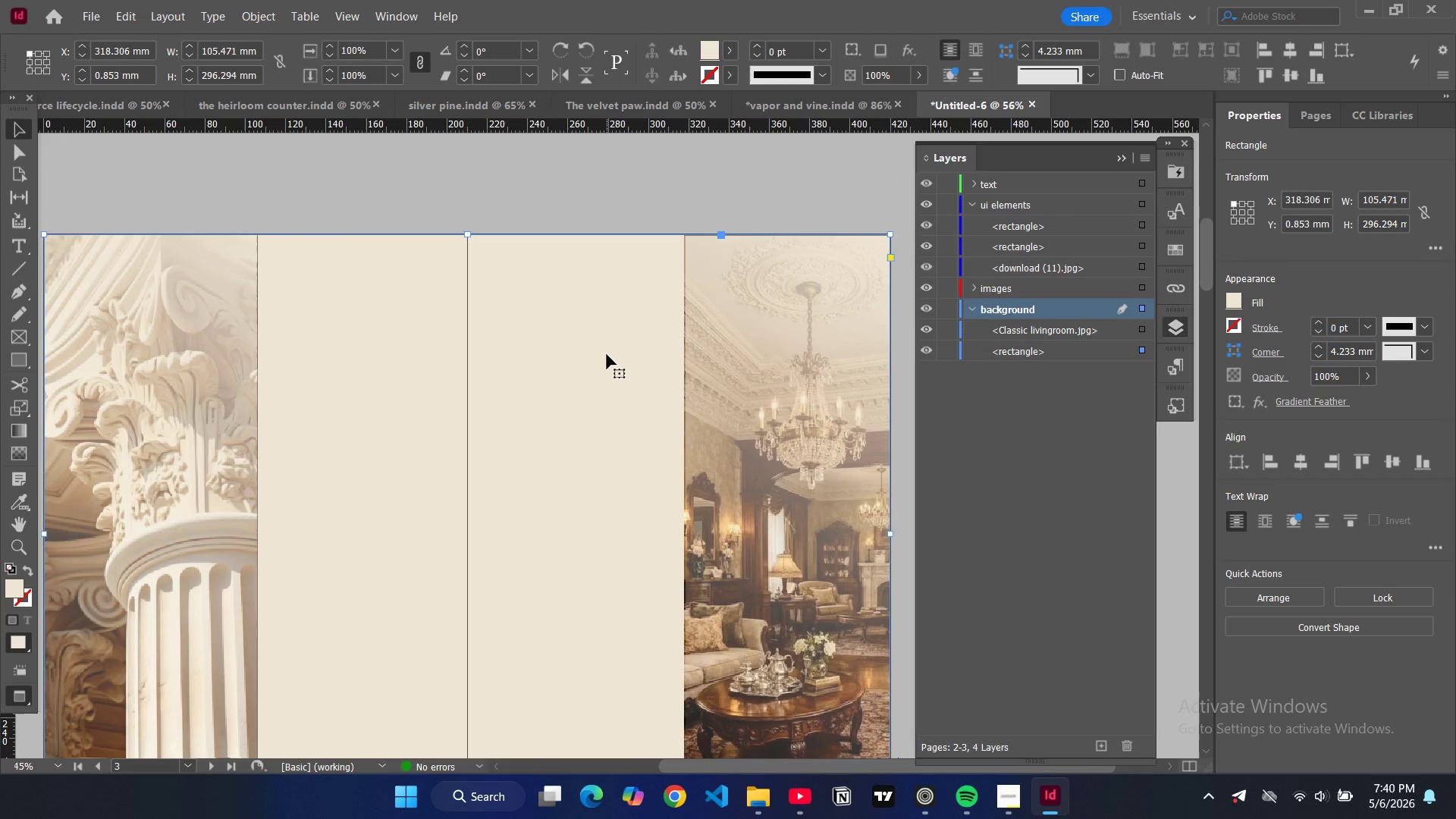 
type(ww)
 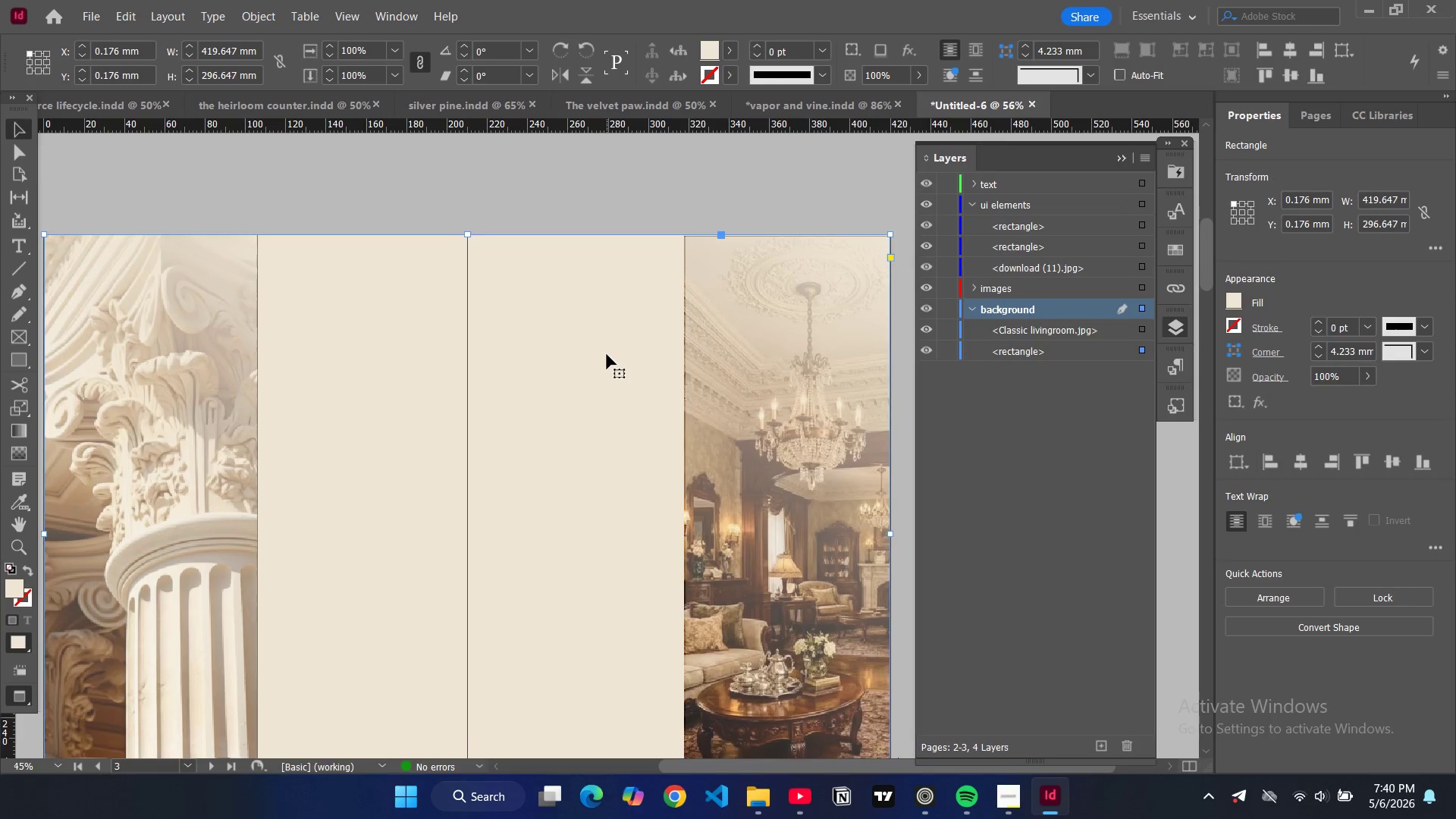 
scroll: coordinate [607, 354], scroll_direction: down, amount: 2.0
 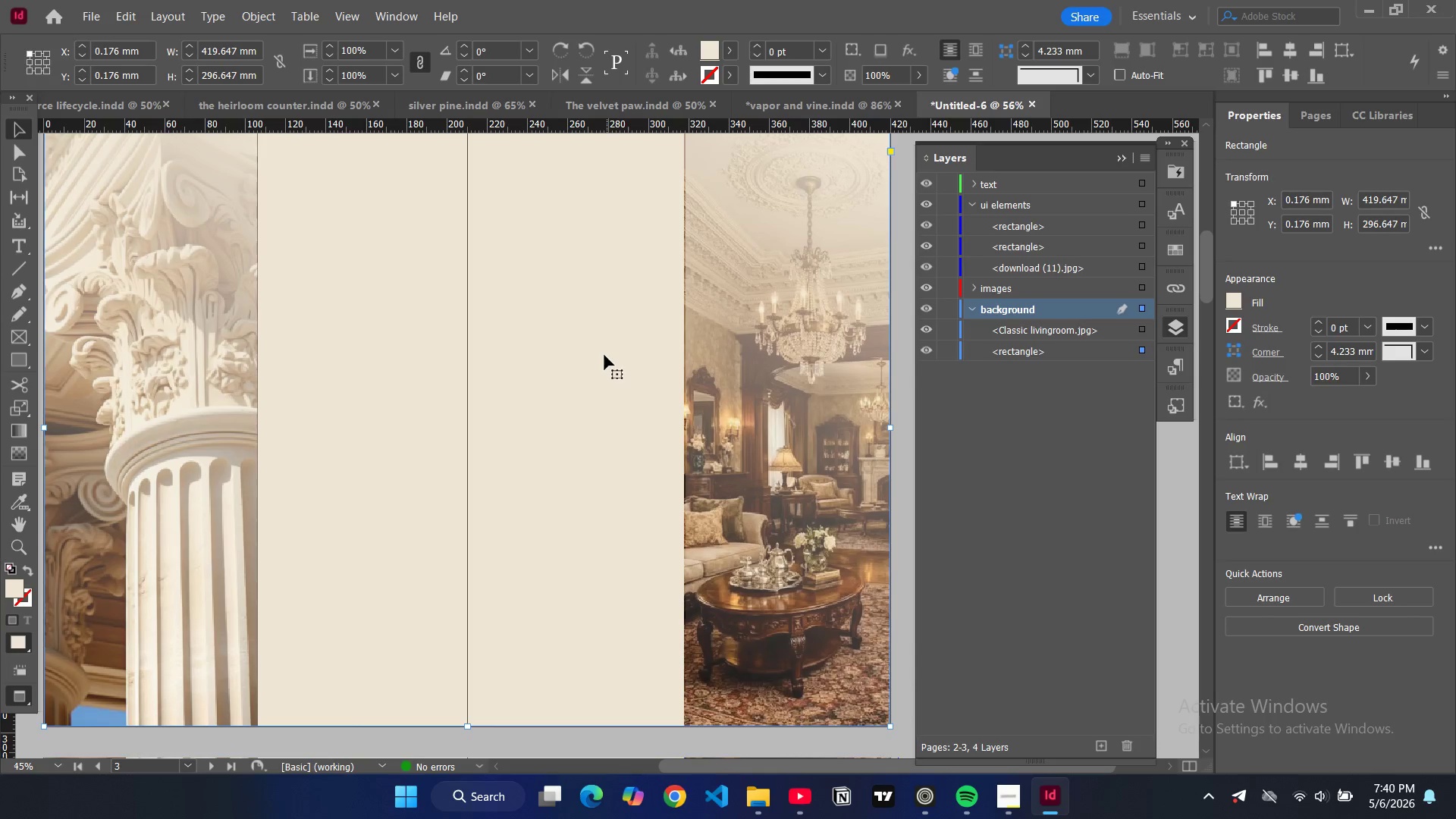 
scroll: coordinate [516, 353], scroll_direction: up, amount: 2.0
 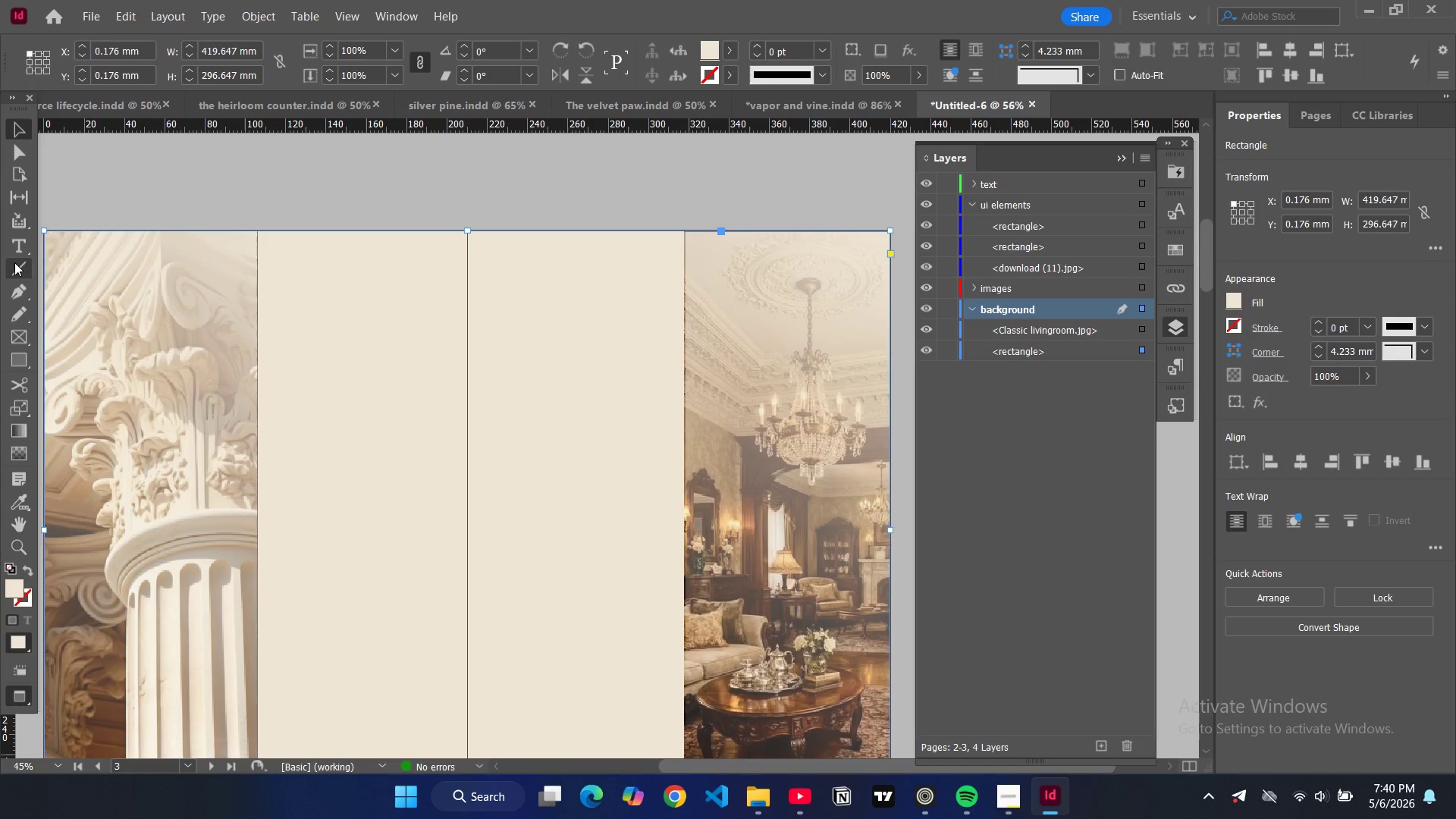 
key(W)
 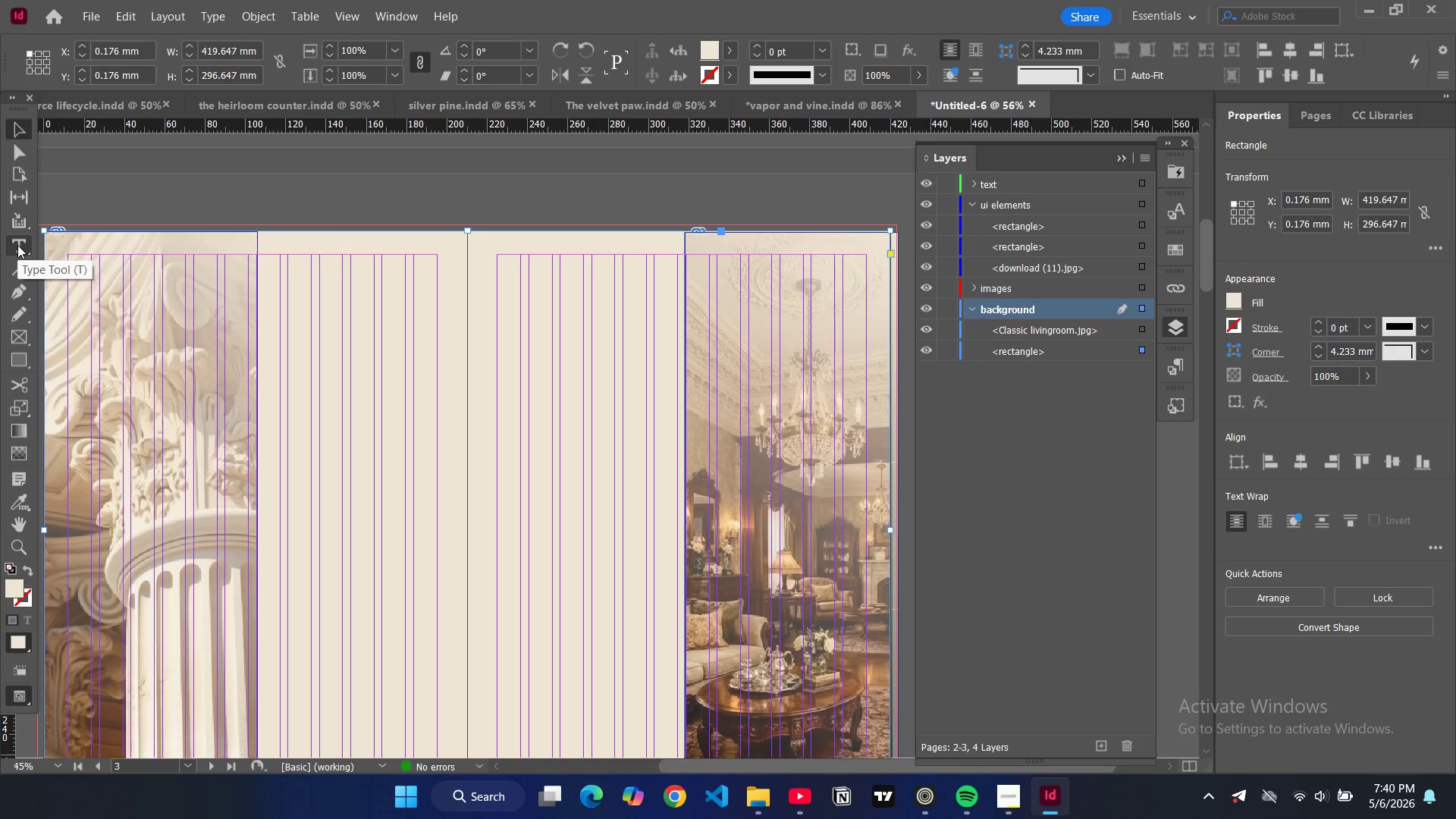 
left_click([17, 245])
 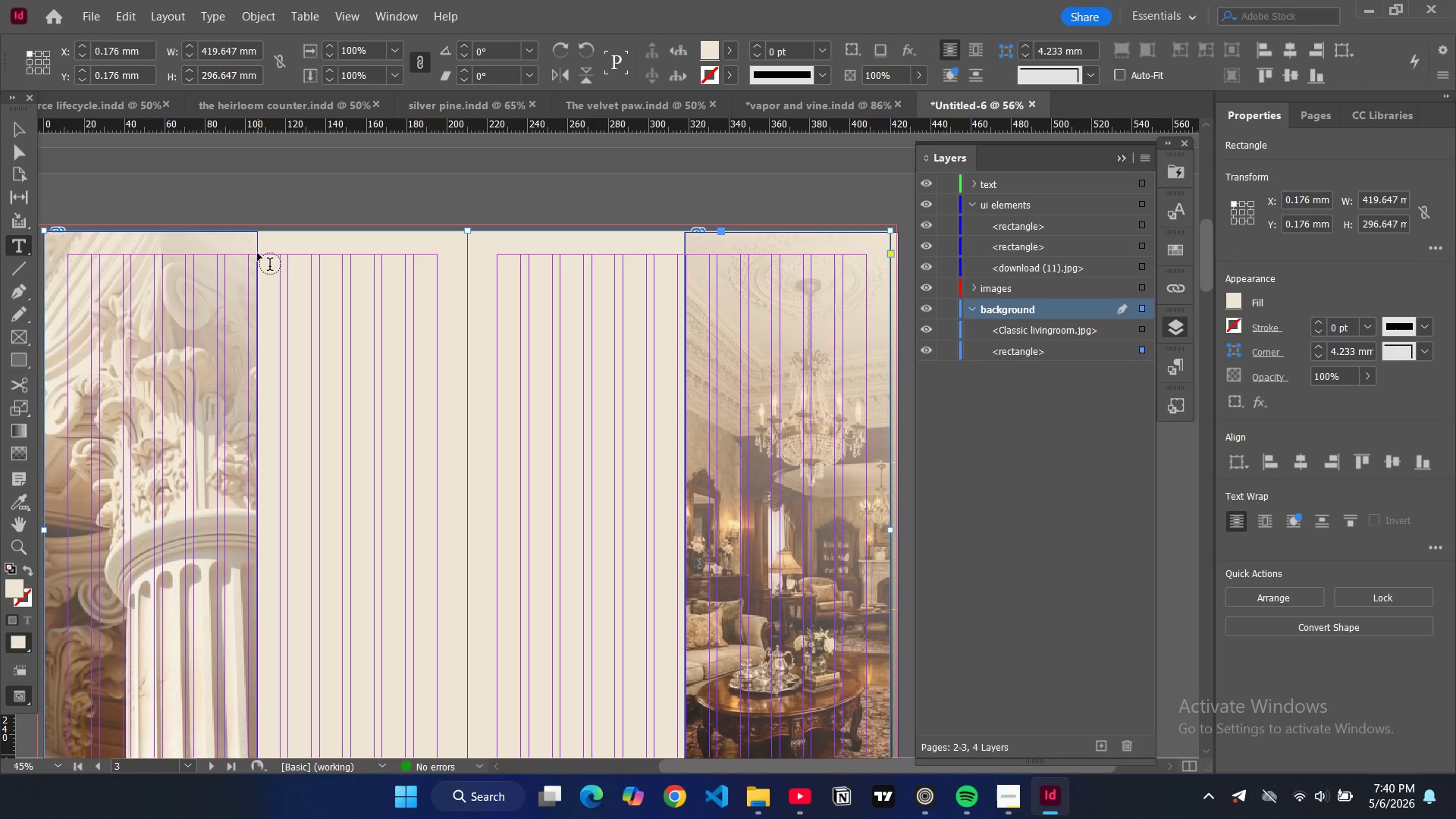 
left_click_drag(start_coordinate=[258, 253], to_coordinate=[439, 422])
 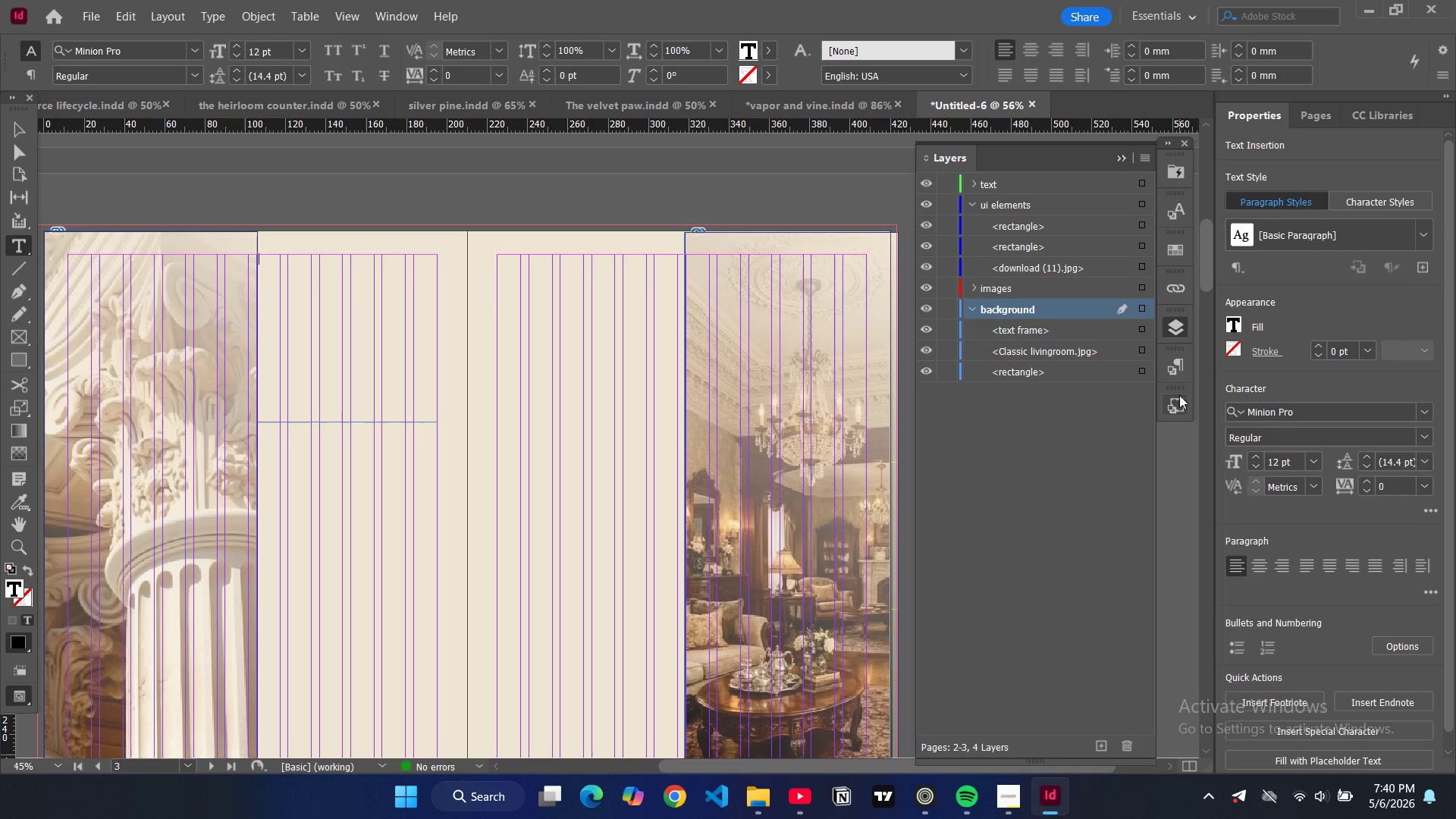 
left_click([1179, 366])
 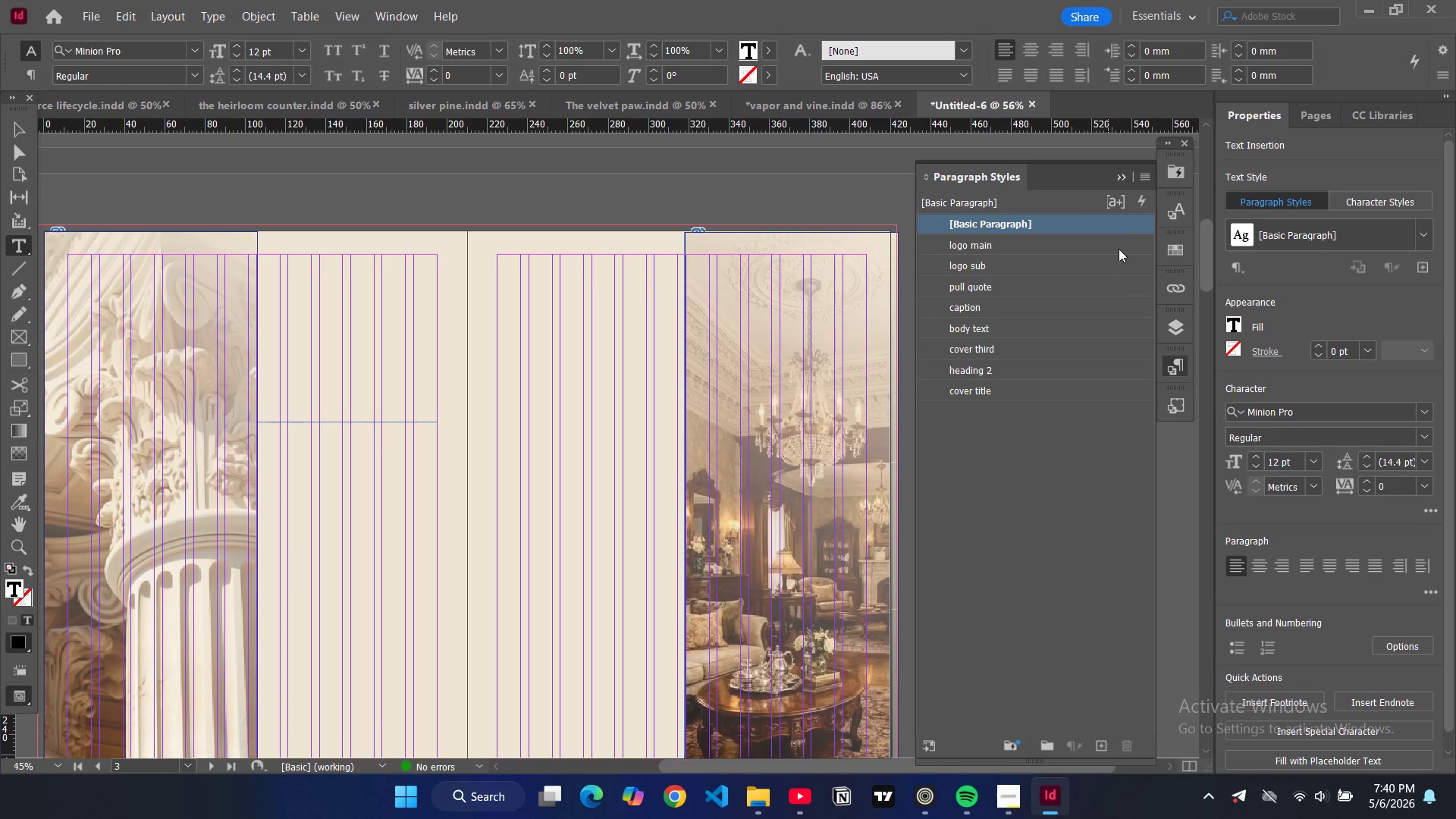 
wait(7.73)
 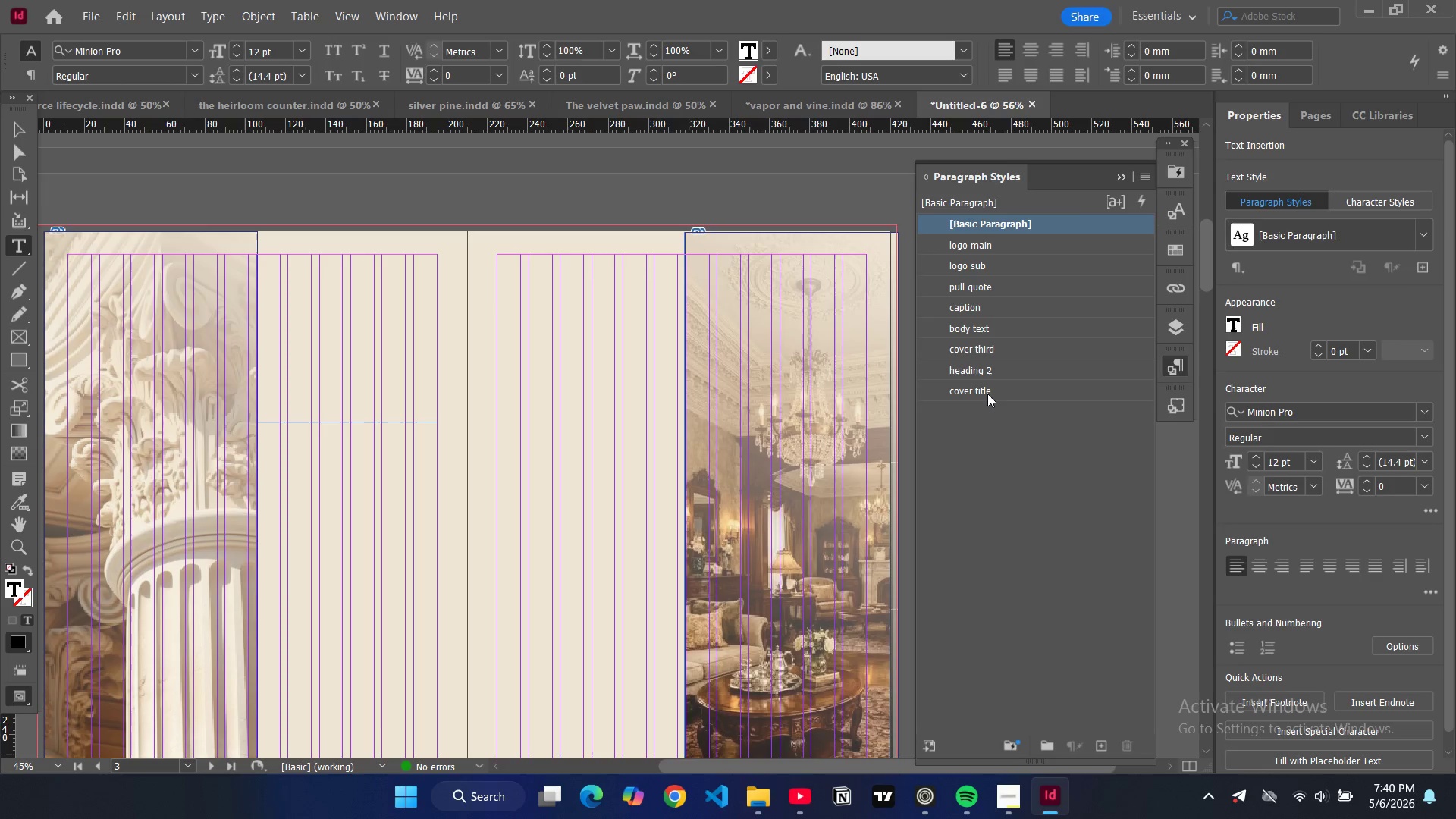 
left_click([967, 187])
 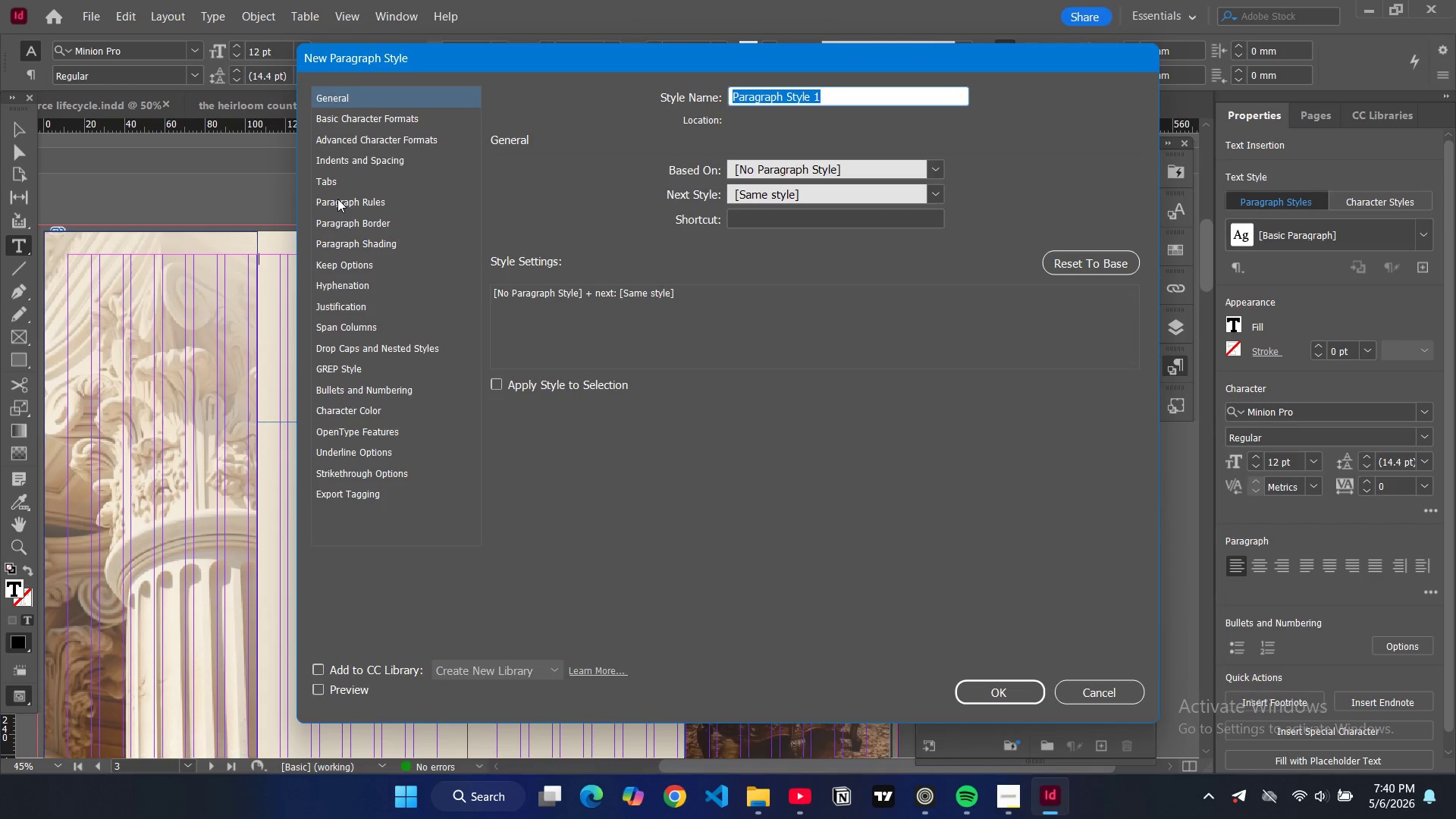 
type(heading 1)
 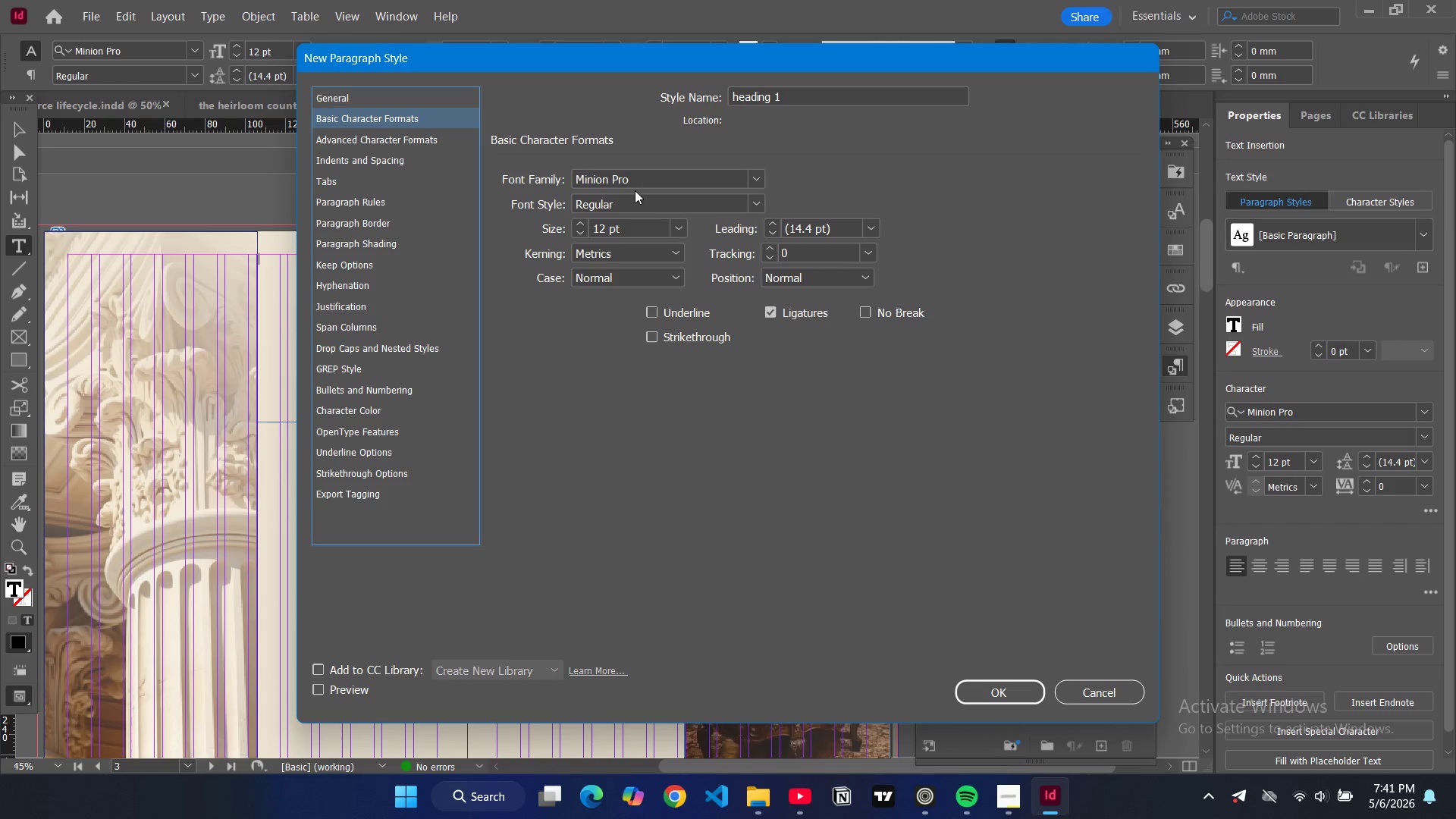 
double_click([687, 183])
 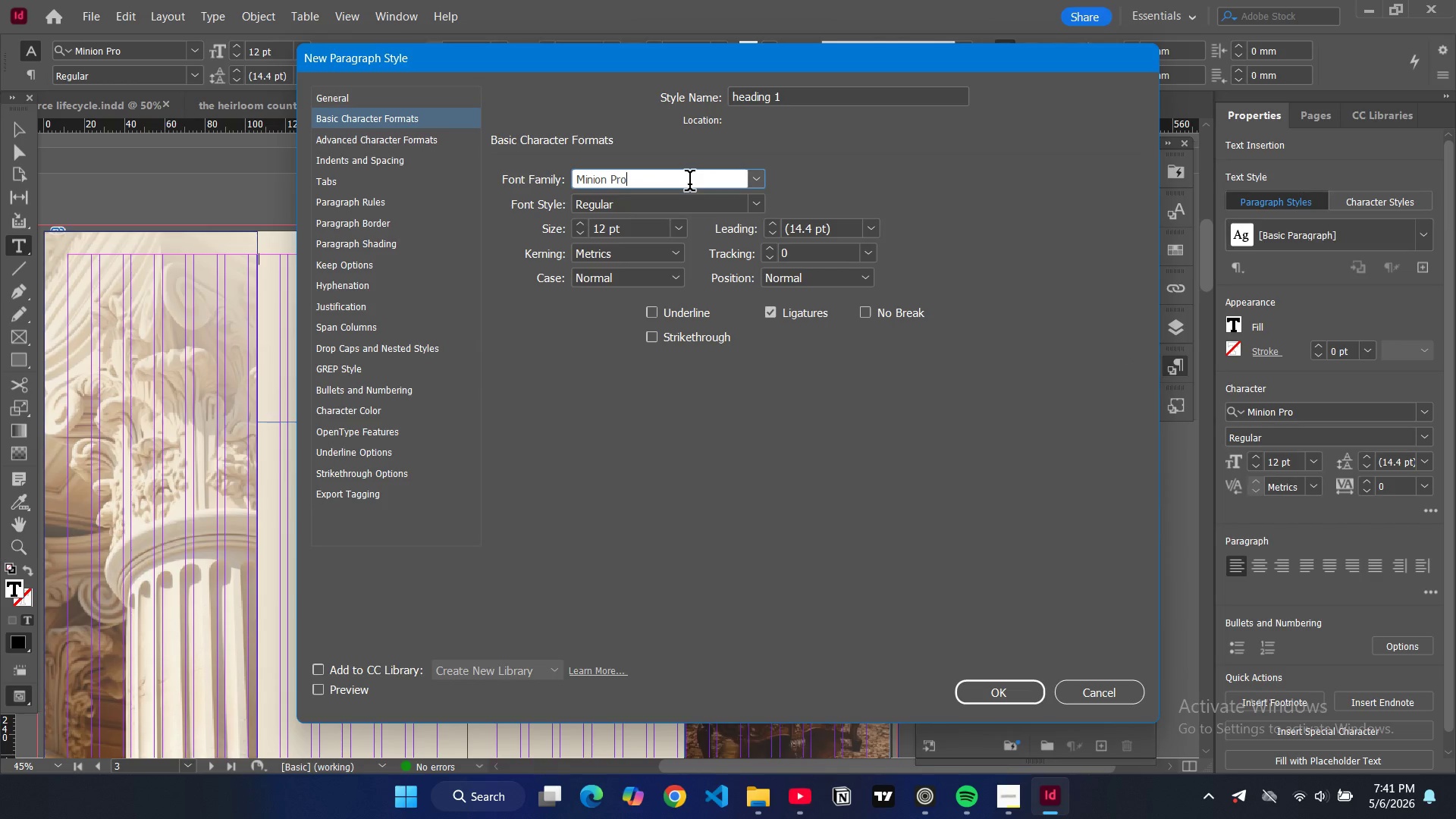 
key(Control+ControlLeft)
 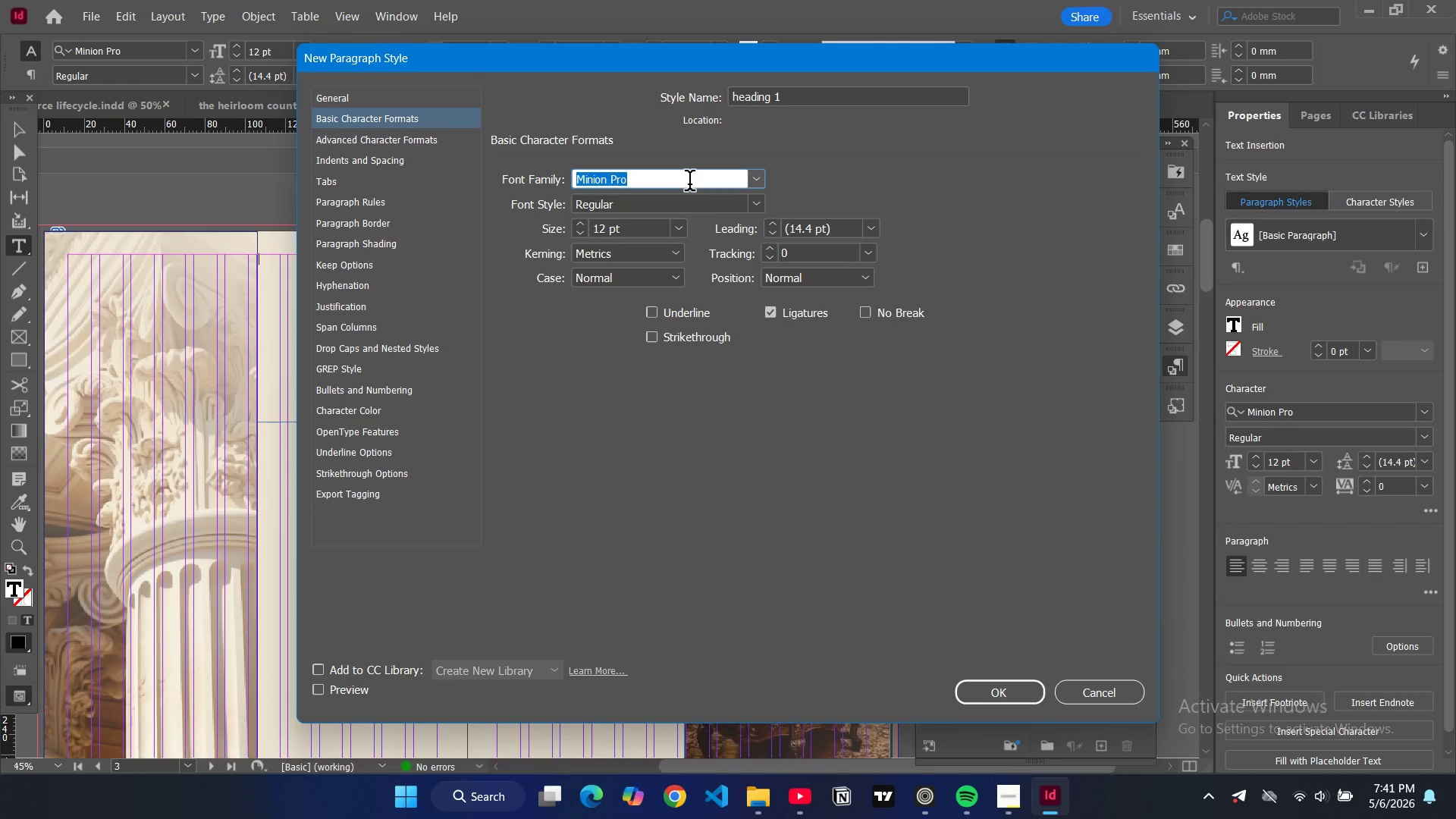 
key(Control+A)
 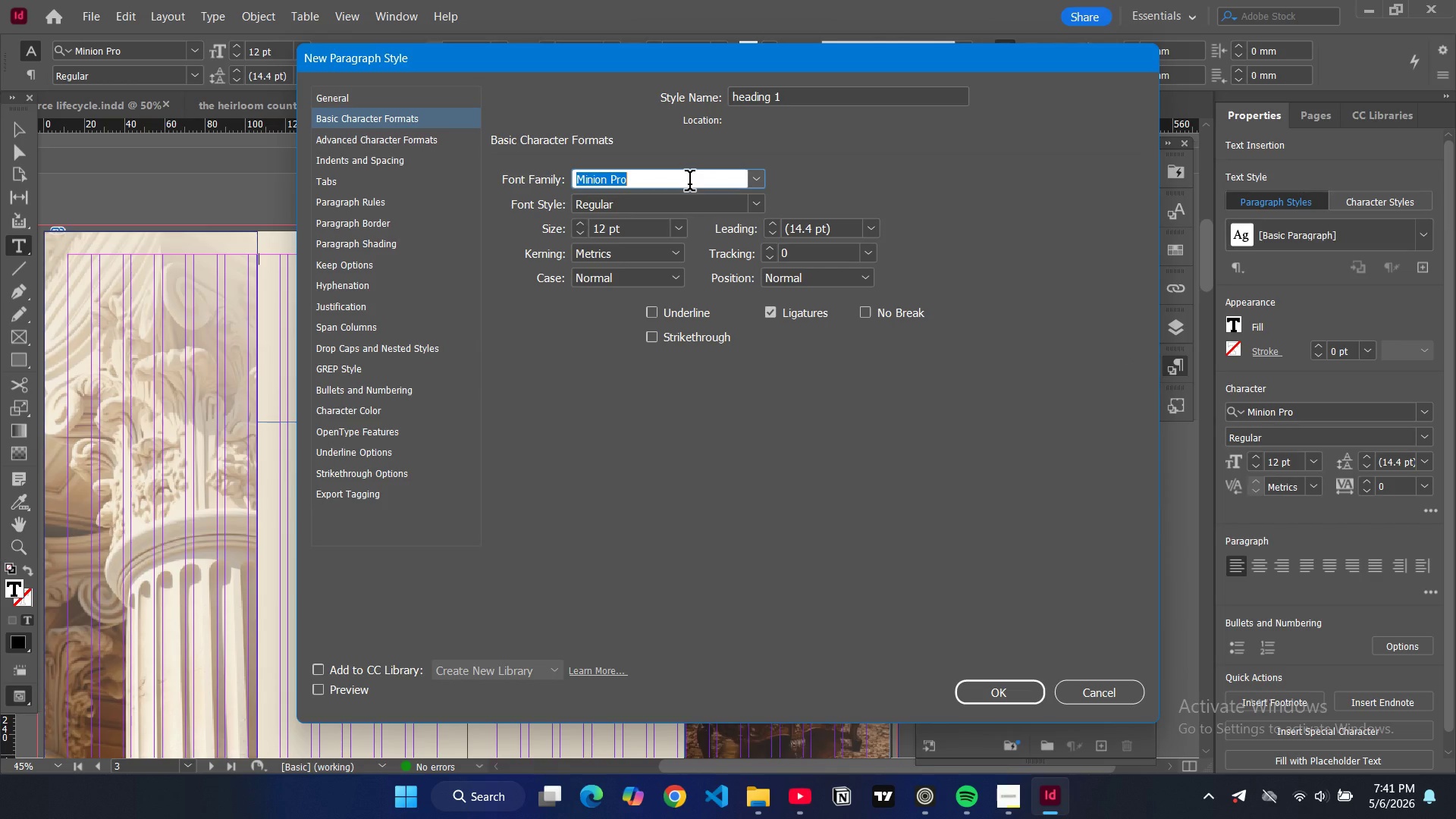 
type(pla)
 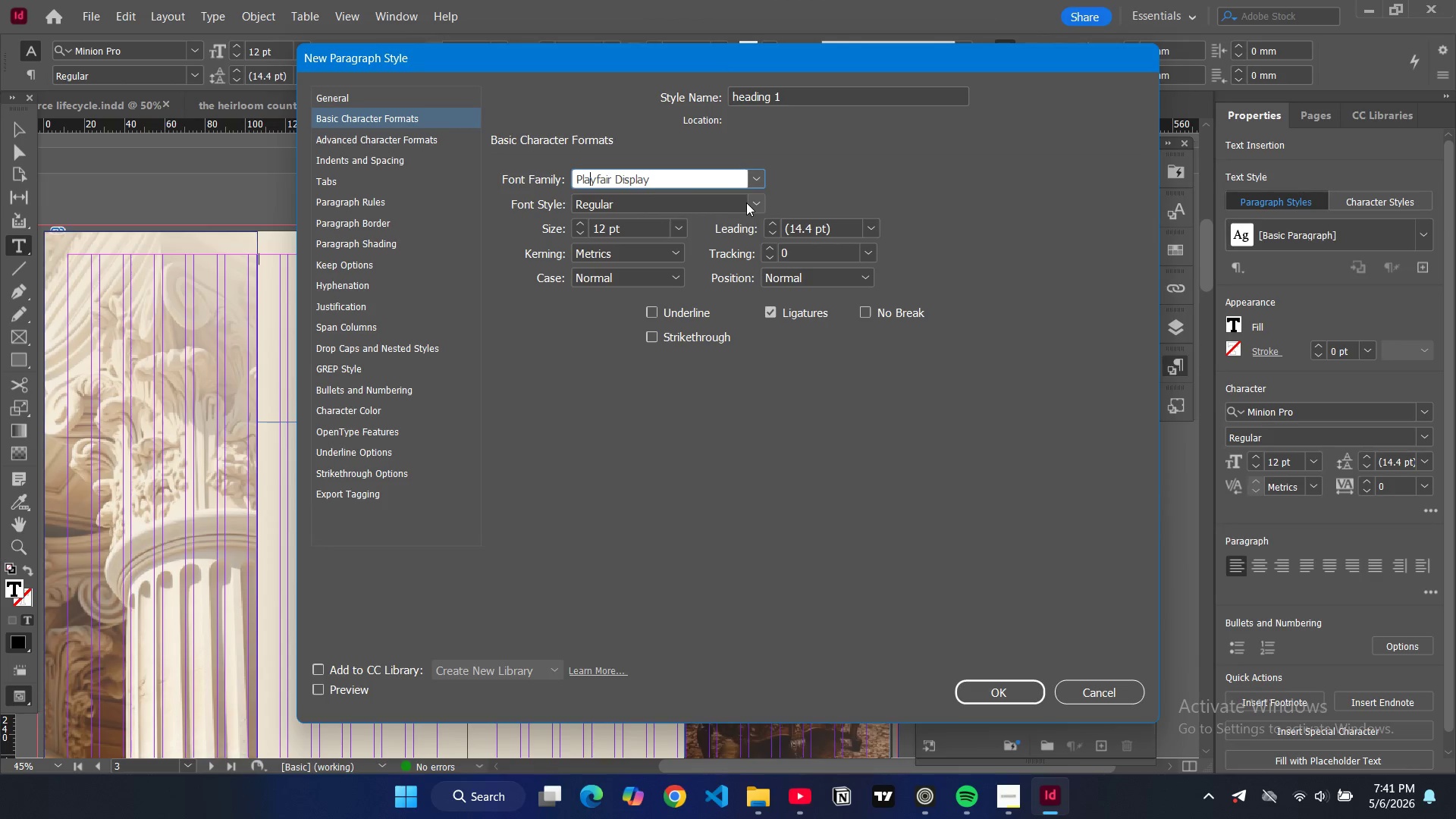 
left_click([757, 205])
 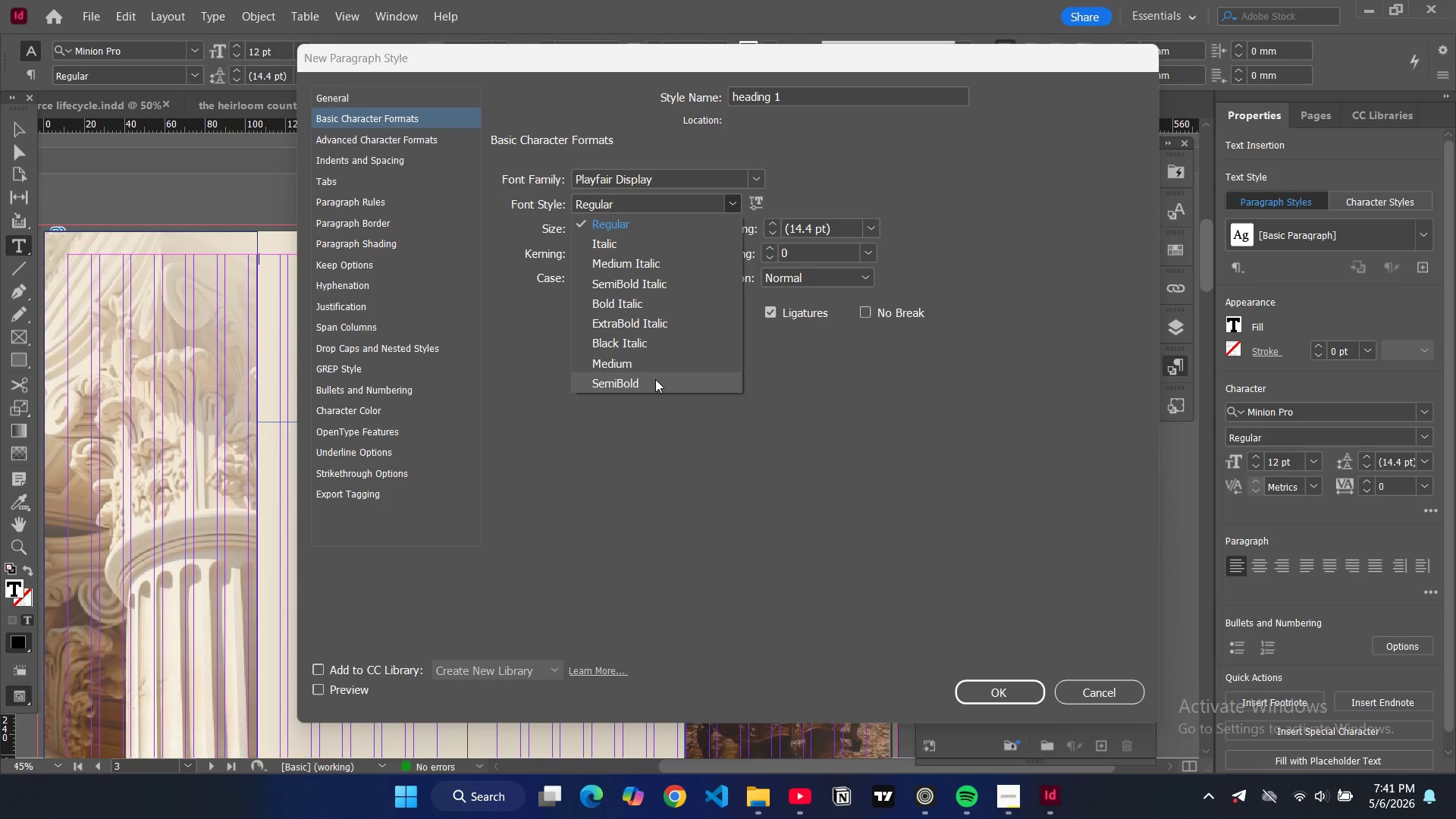 
left_click([655, 369])
 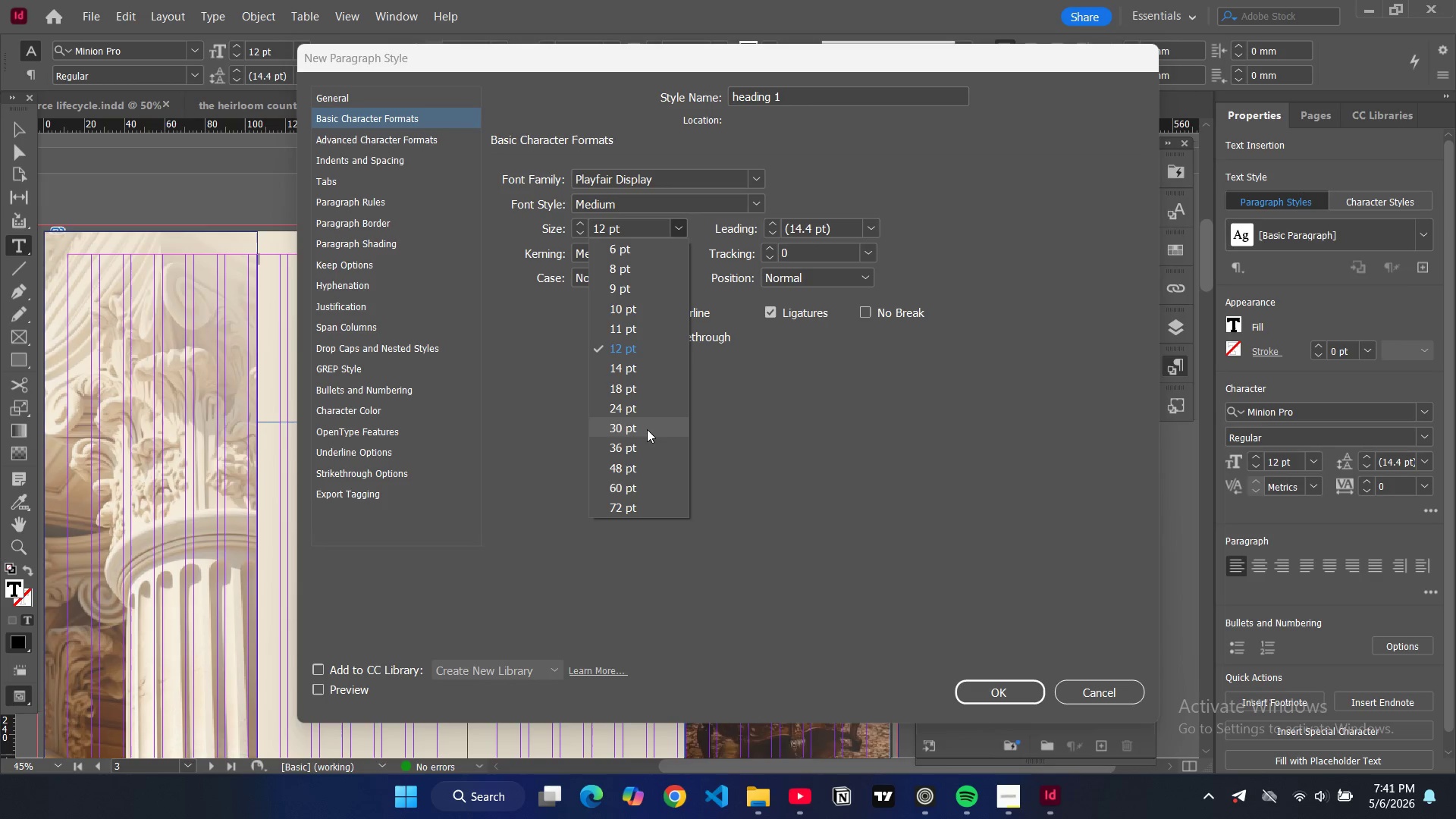 
left_click([642, 447])
 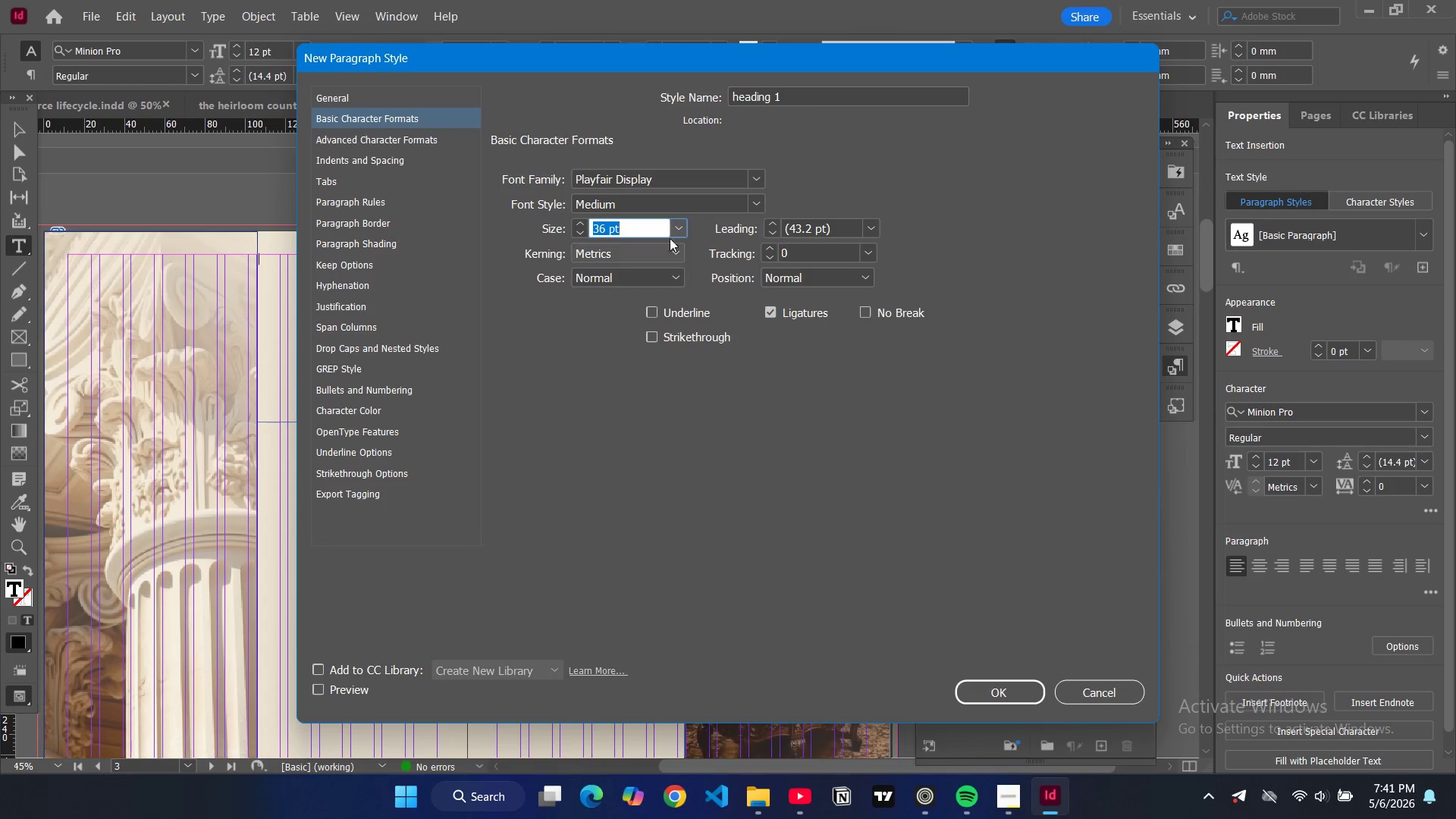 
left_click([686, 229])
 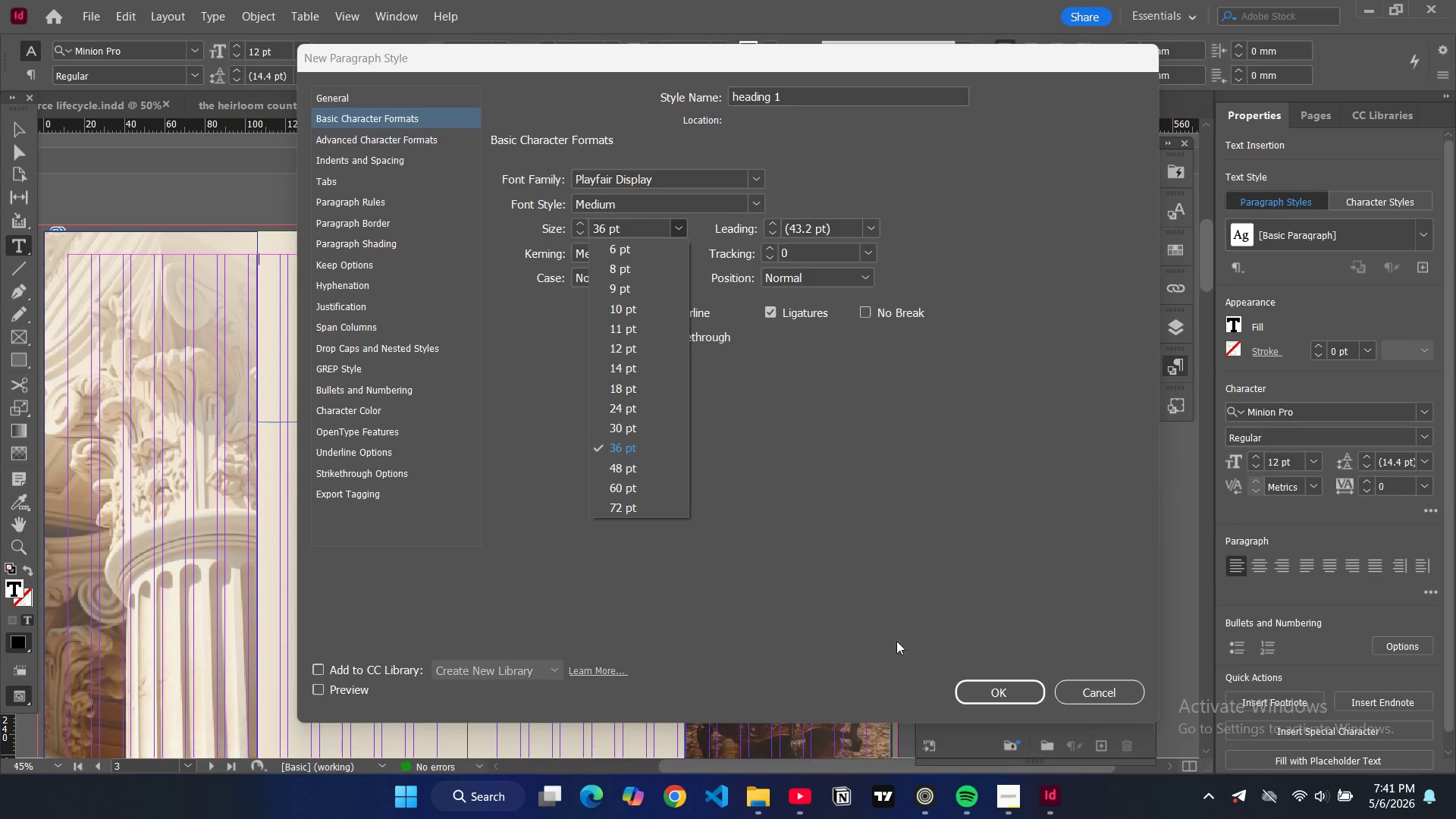 
left_click([1001, 687])
 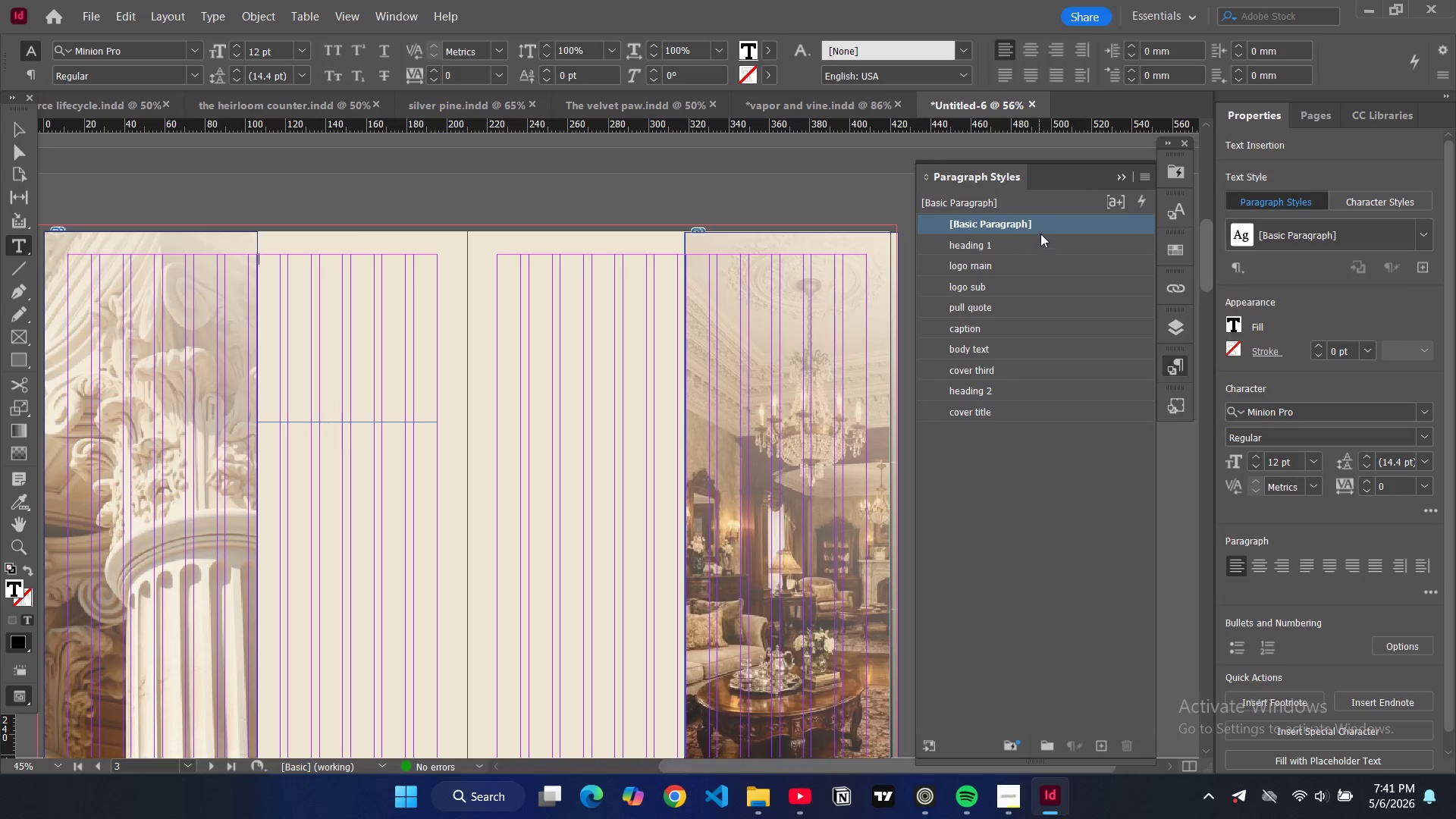 
double_click([1027, 242])
 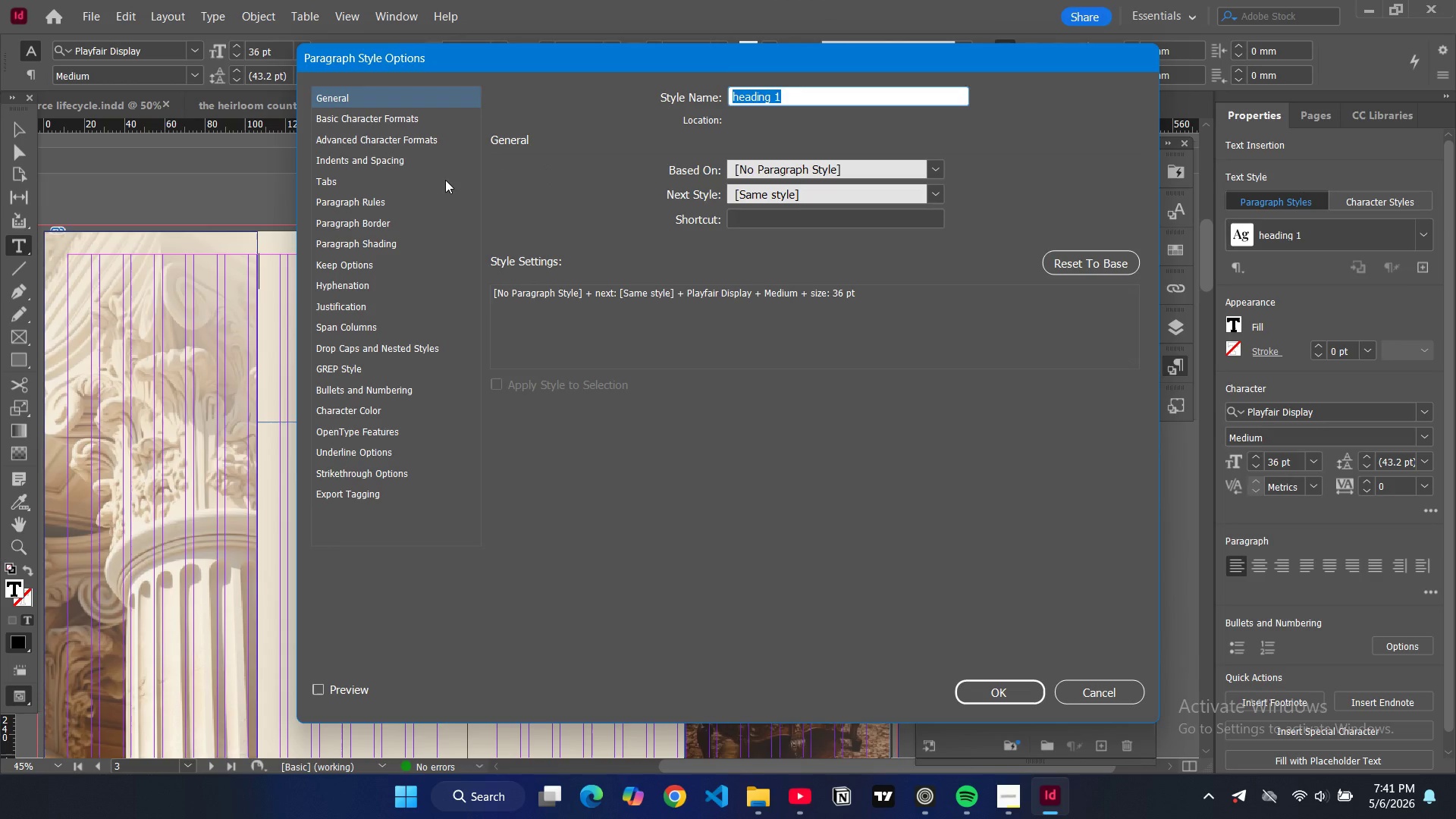 
left_click([412, 118])
 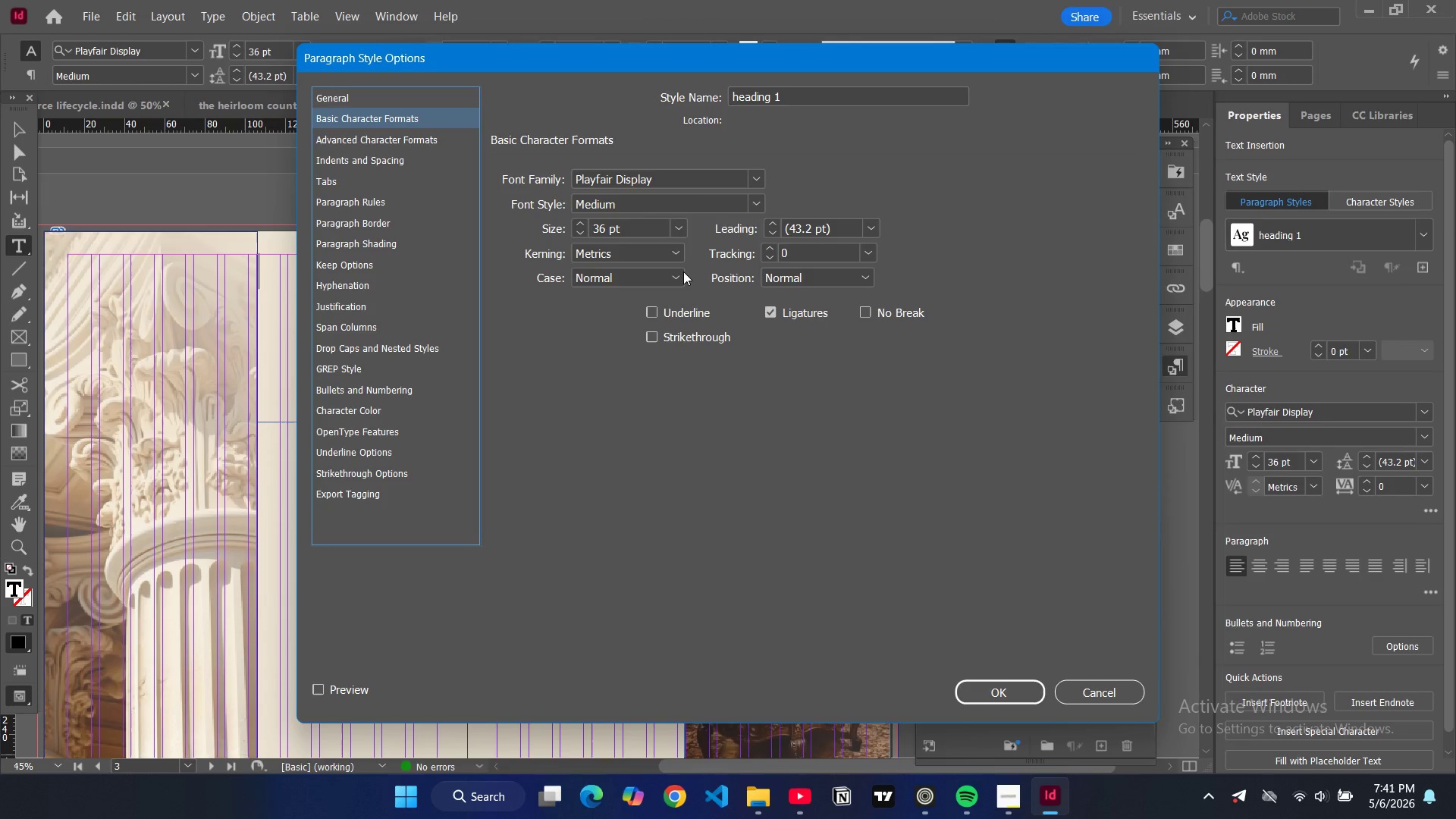 
left_click([680, 275])
 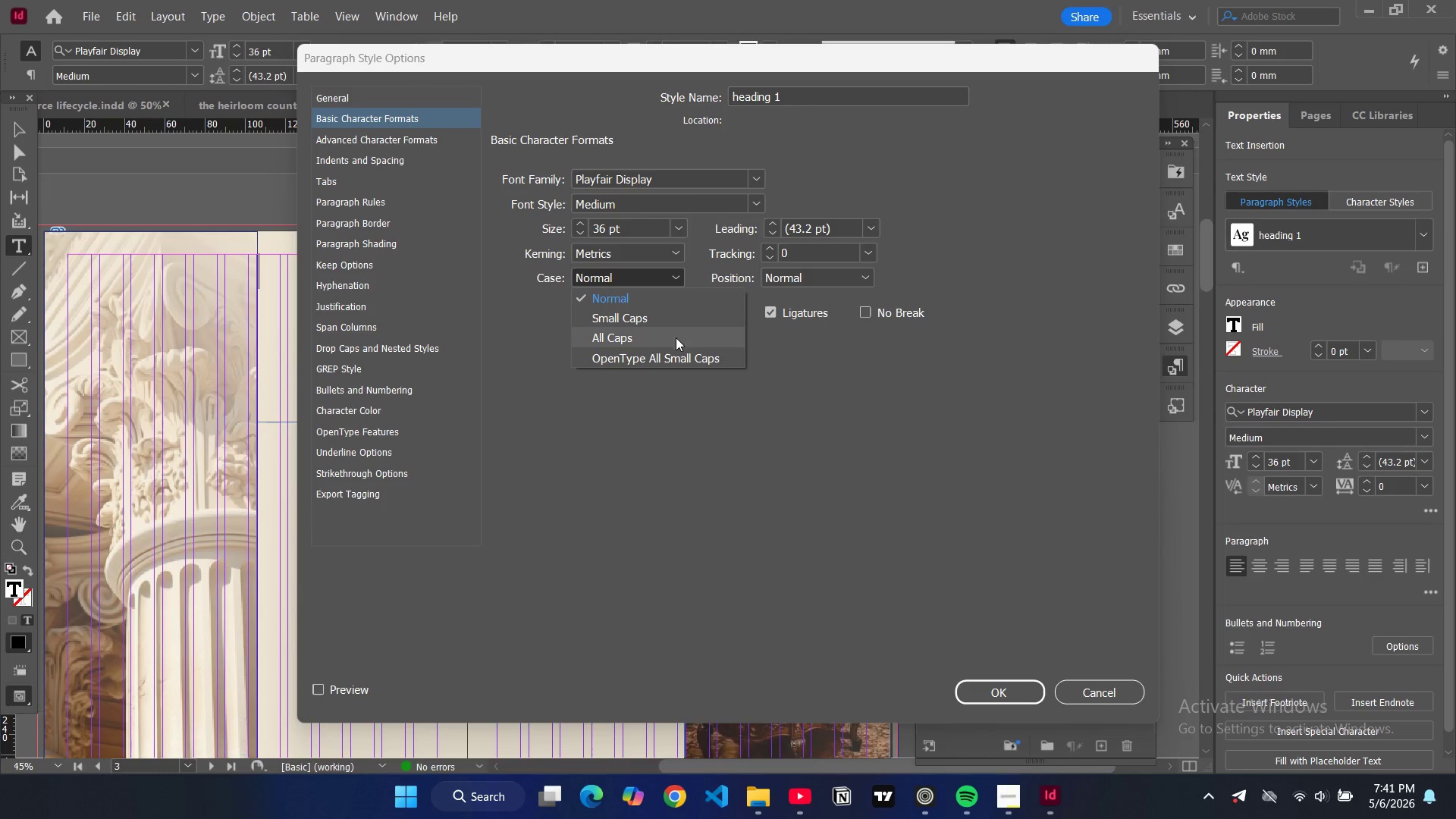 
left_click([676, 339])
 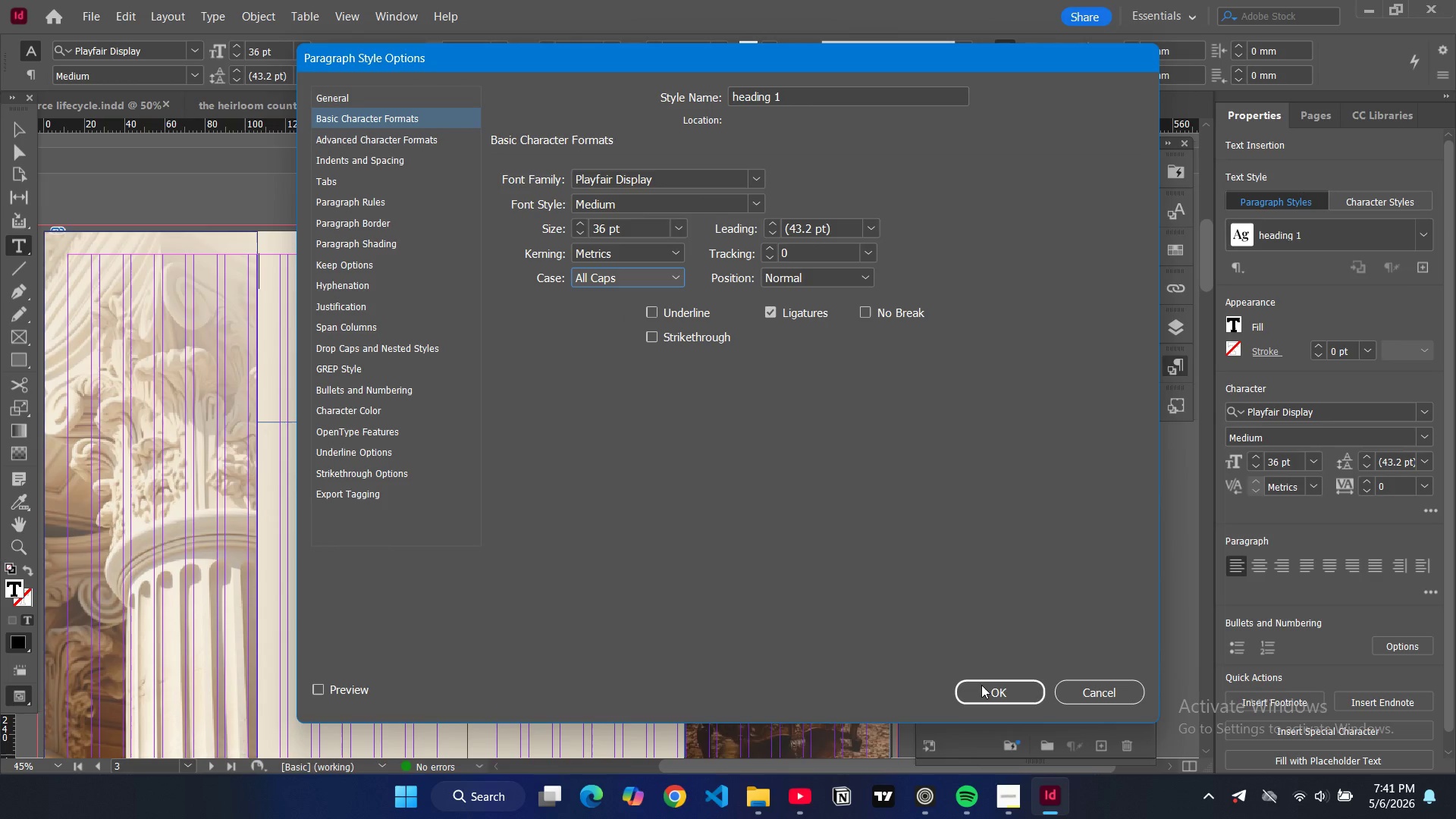 
left_click([982, 688])
 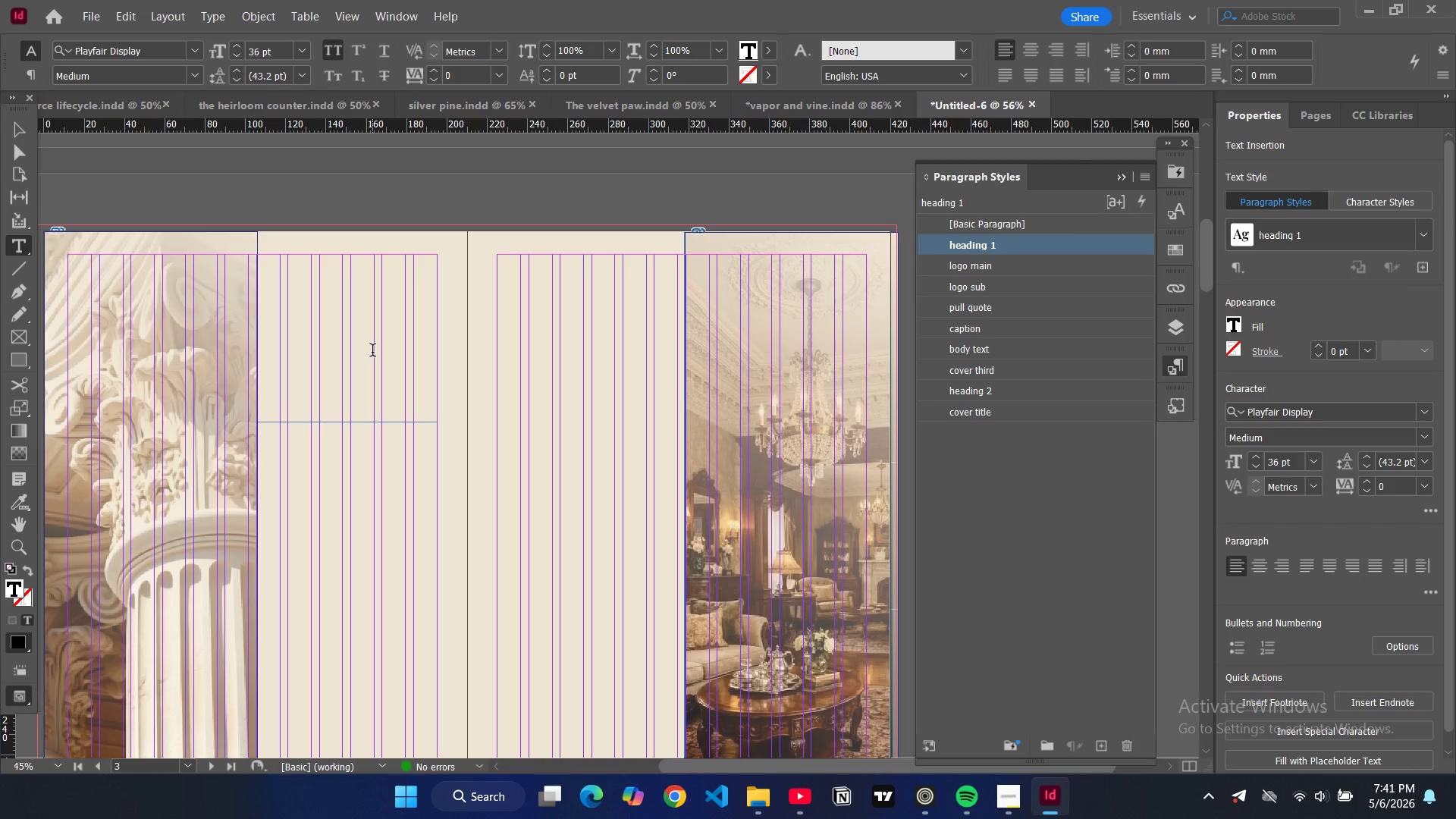 
type(a legacy)
 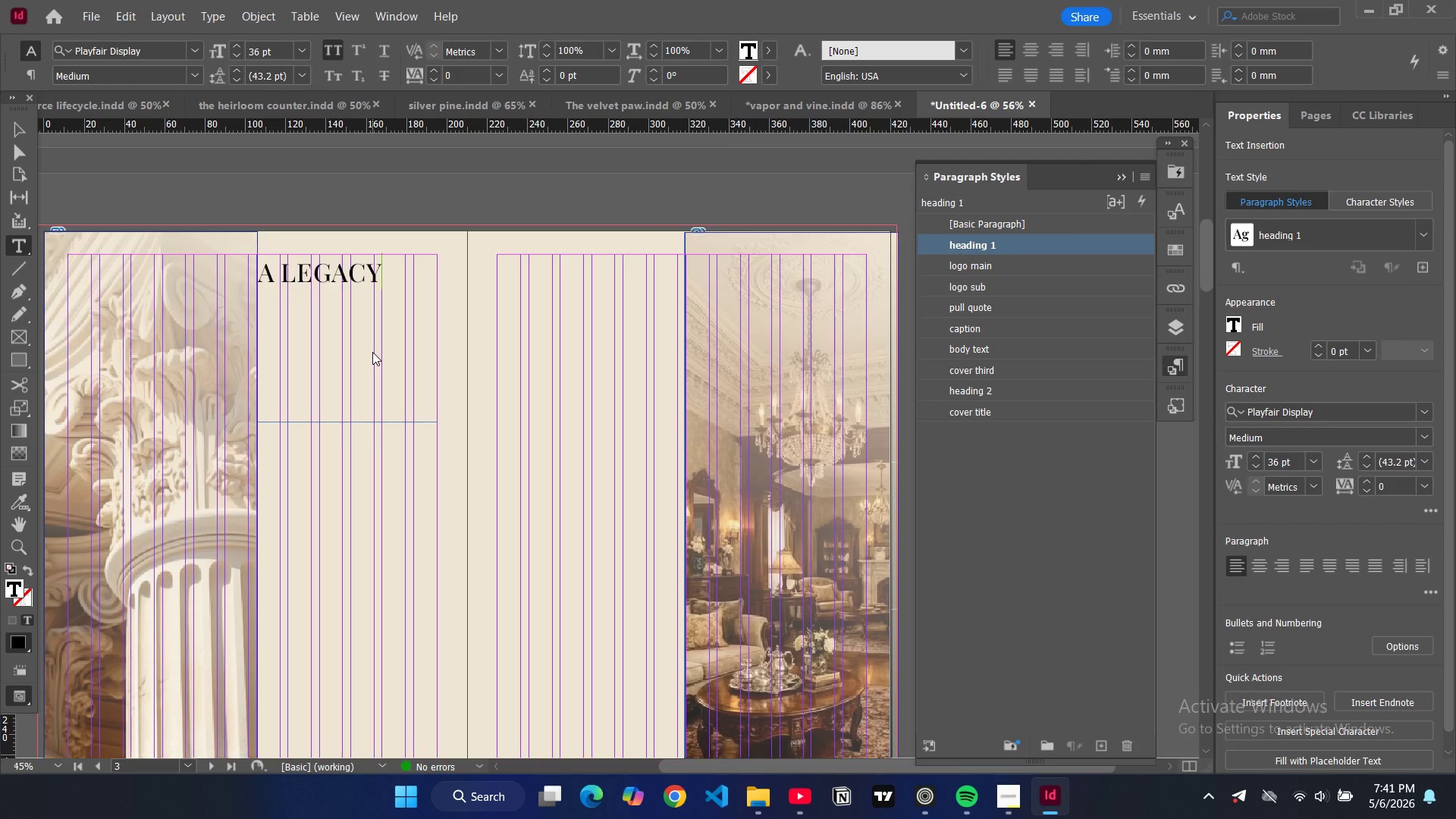 
key(Enter)
 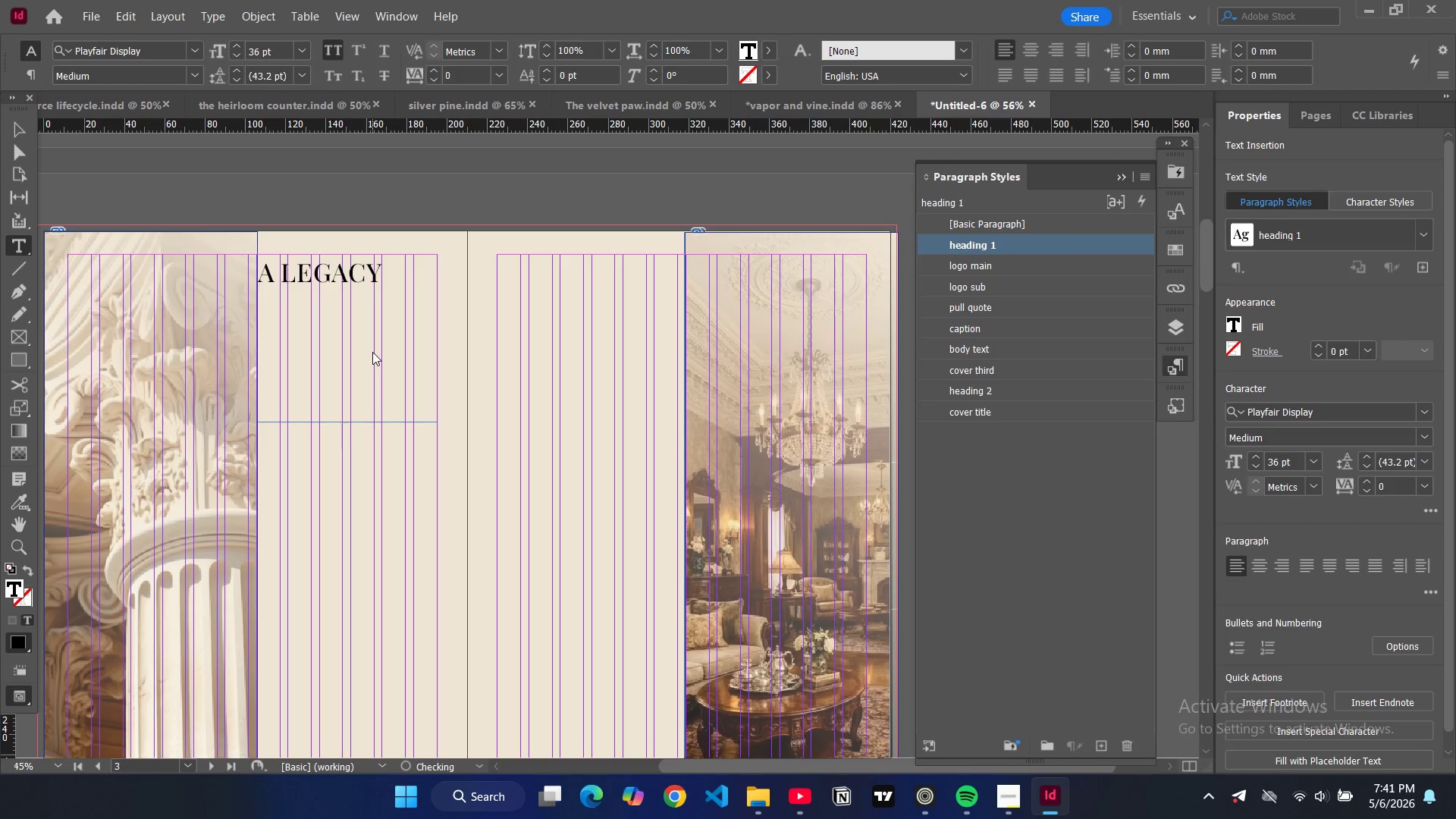 
type(work)
key(Backspace)
type(th)
 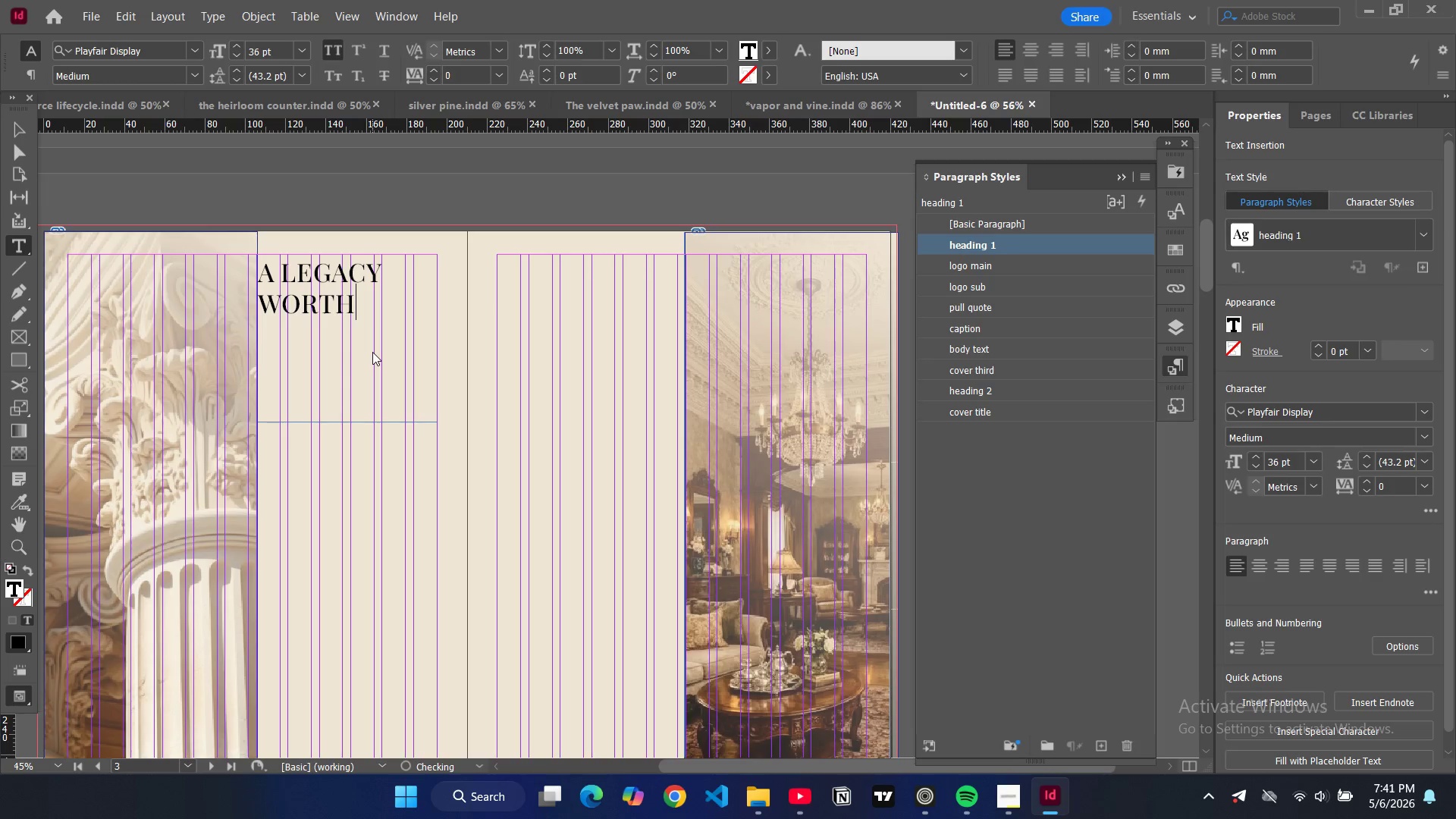 
key(Enter)
 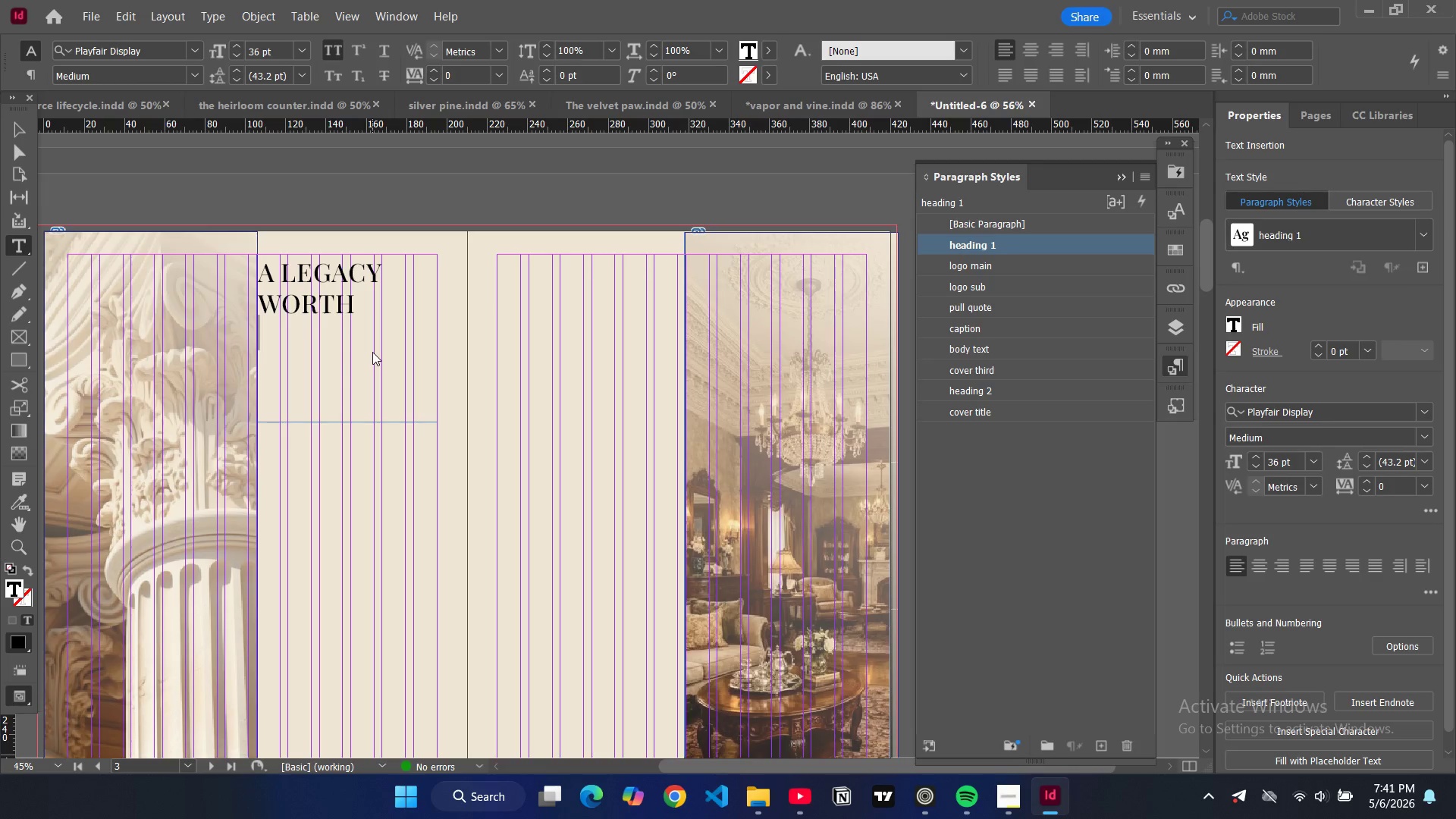 
type(preserving)
 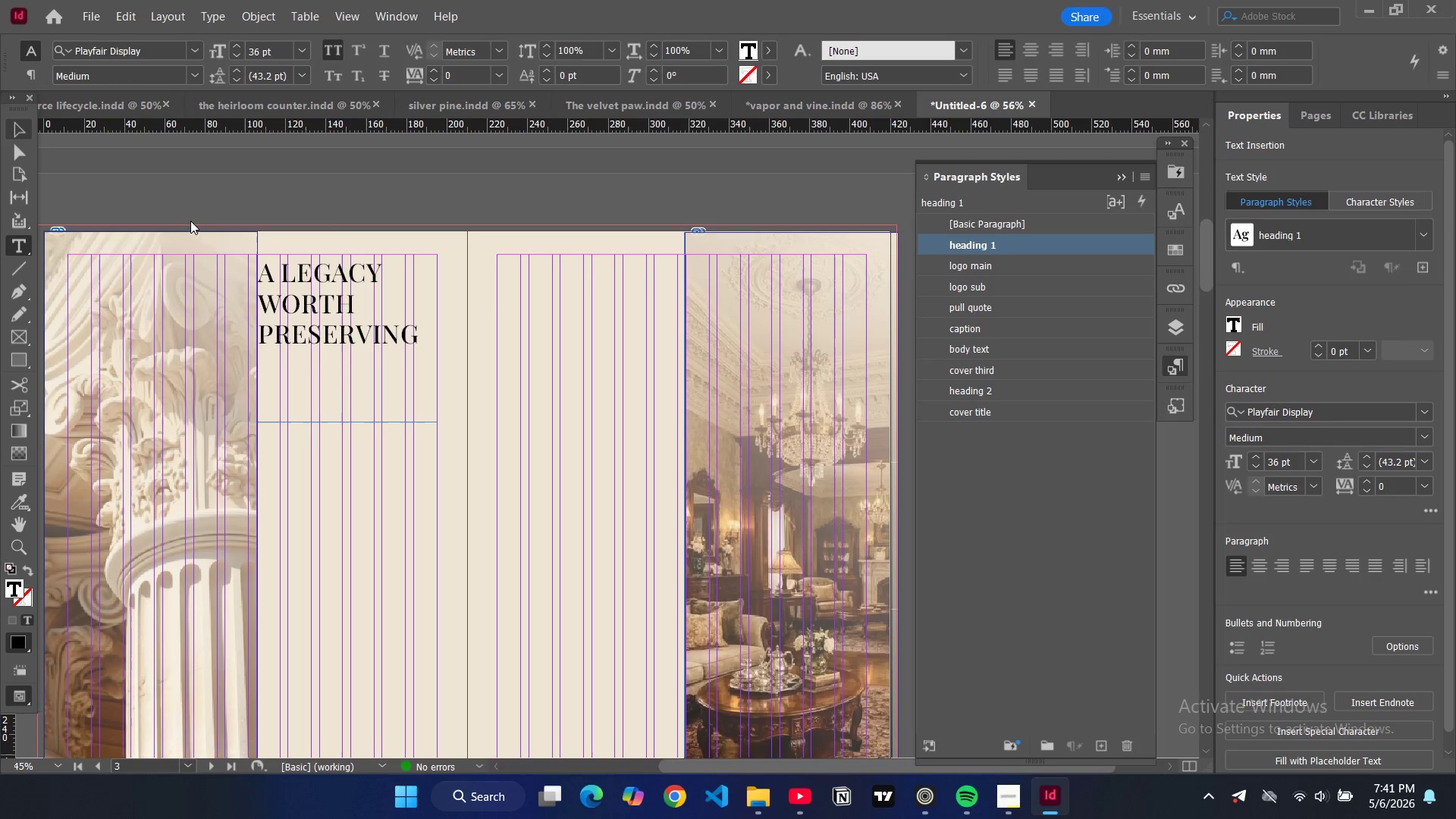 
left_click([268, 343])
 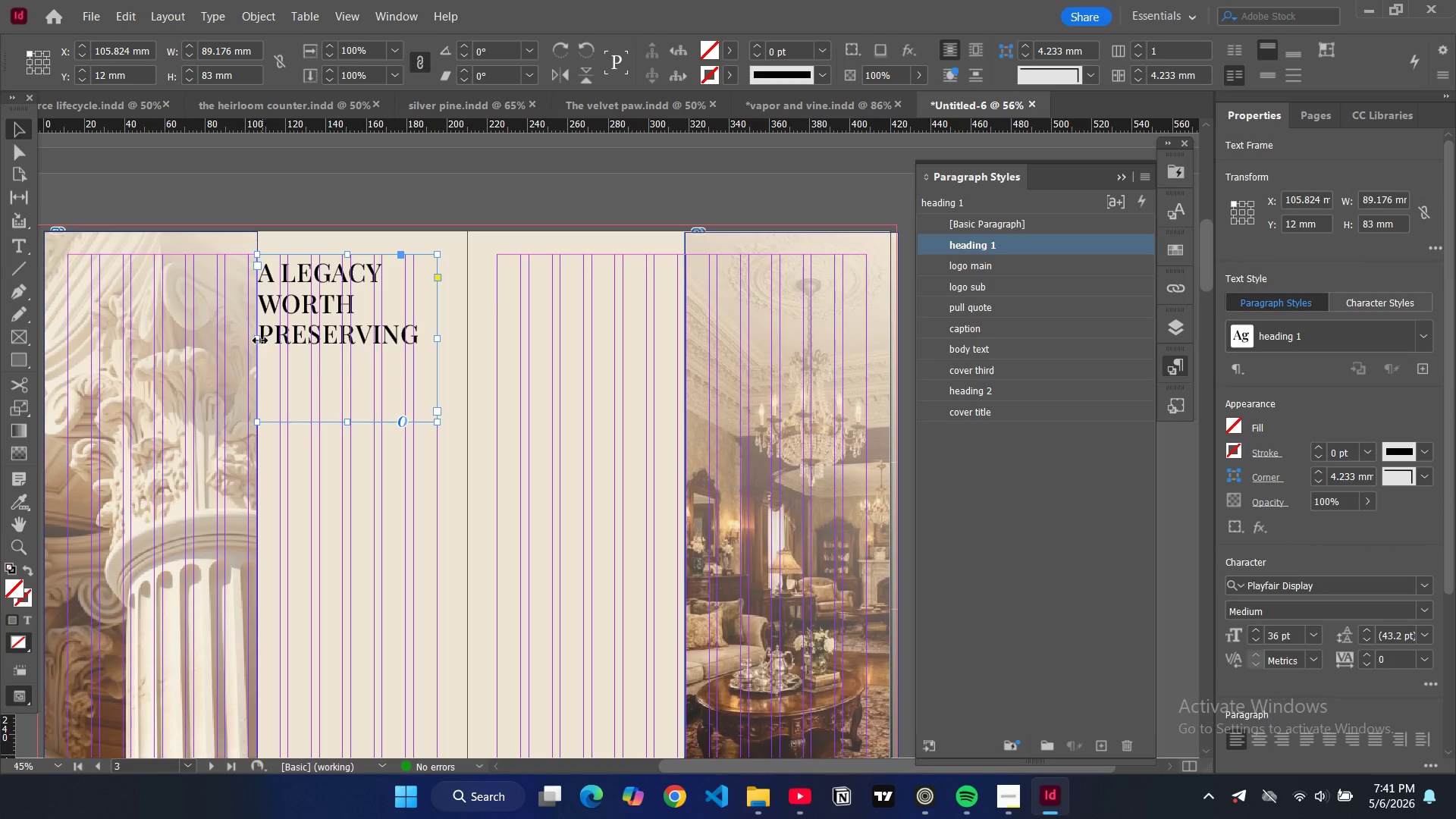 
left_click_drag(start_coordinate=[259, 340], to_coordinate=[278, 344])
 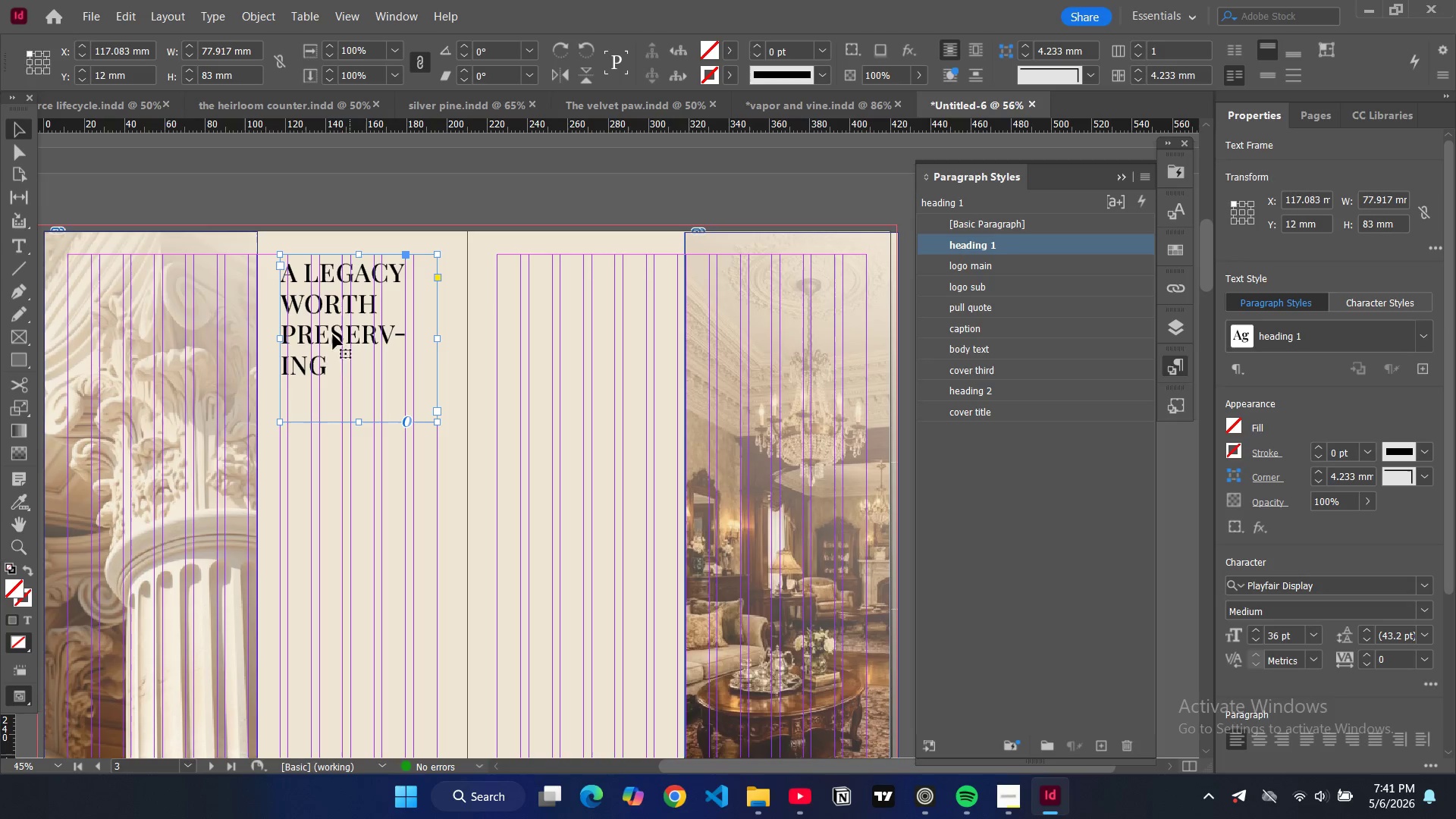 
left_click_drag(start_coordinate=[282, 338], to_coordinate=[271, 339])
 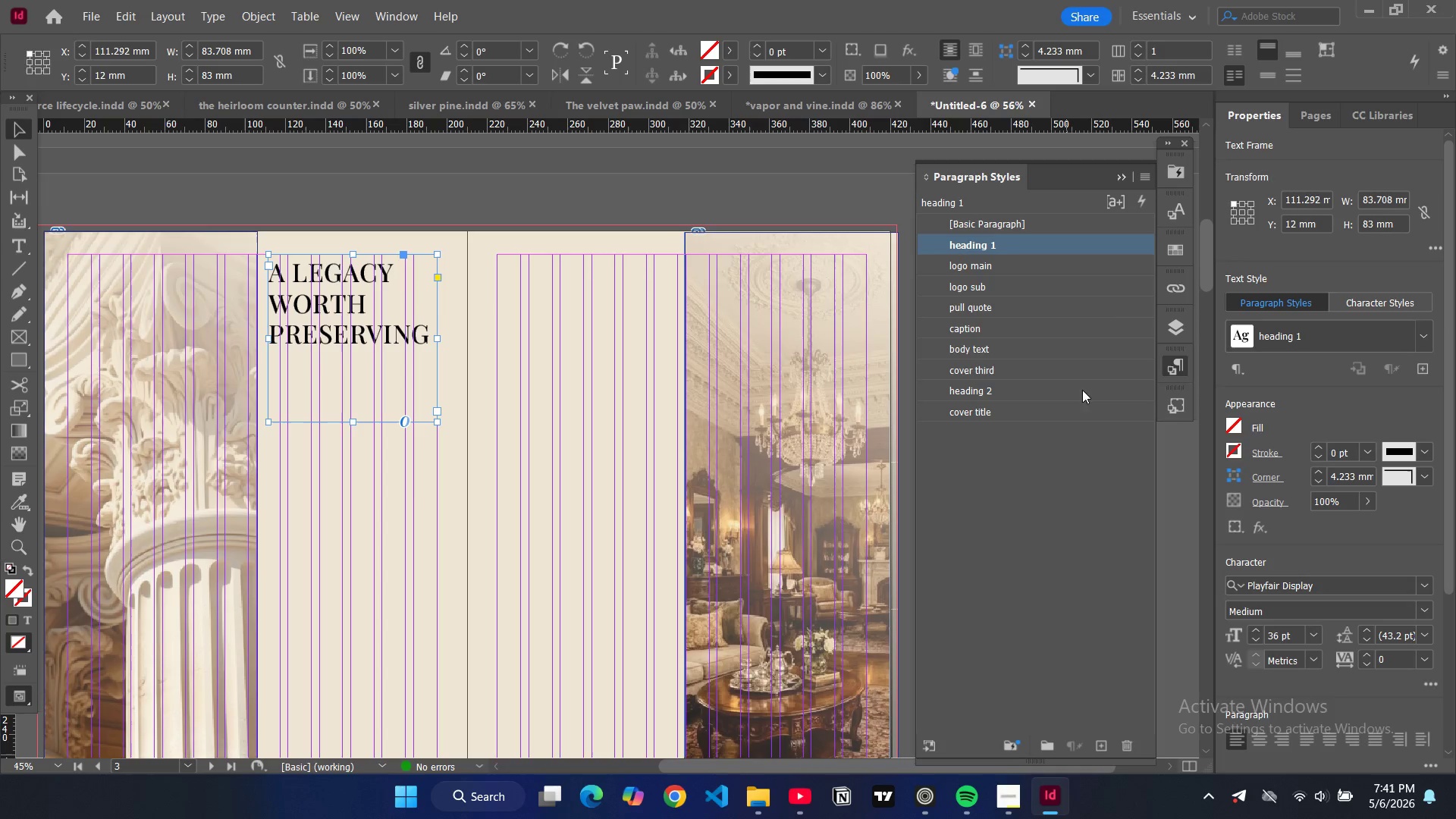 
double_click([1084, 247])
 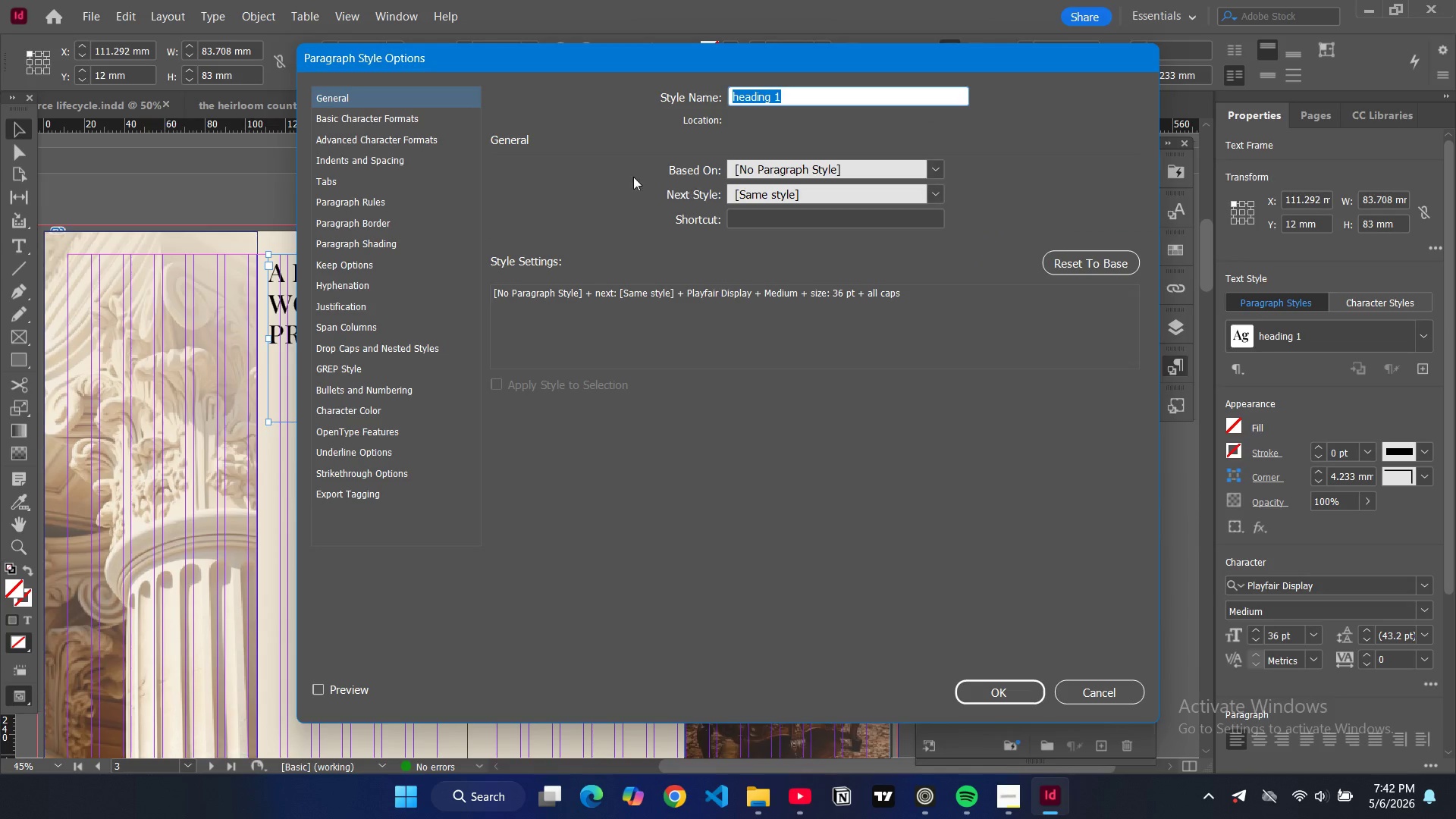 
left_click([406, 118])
 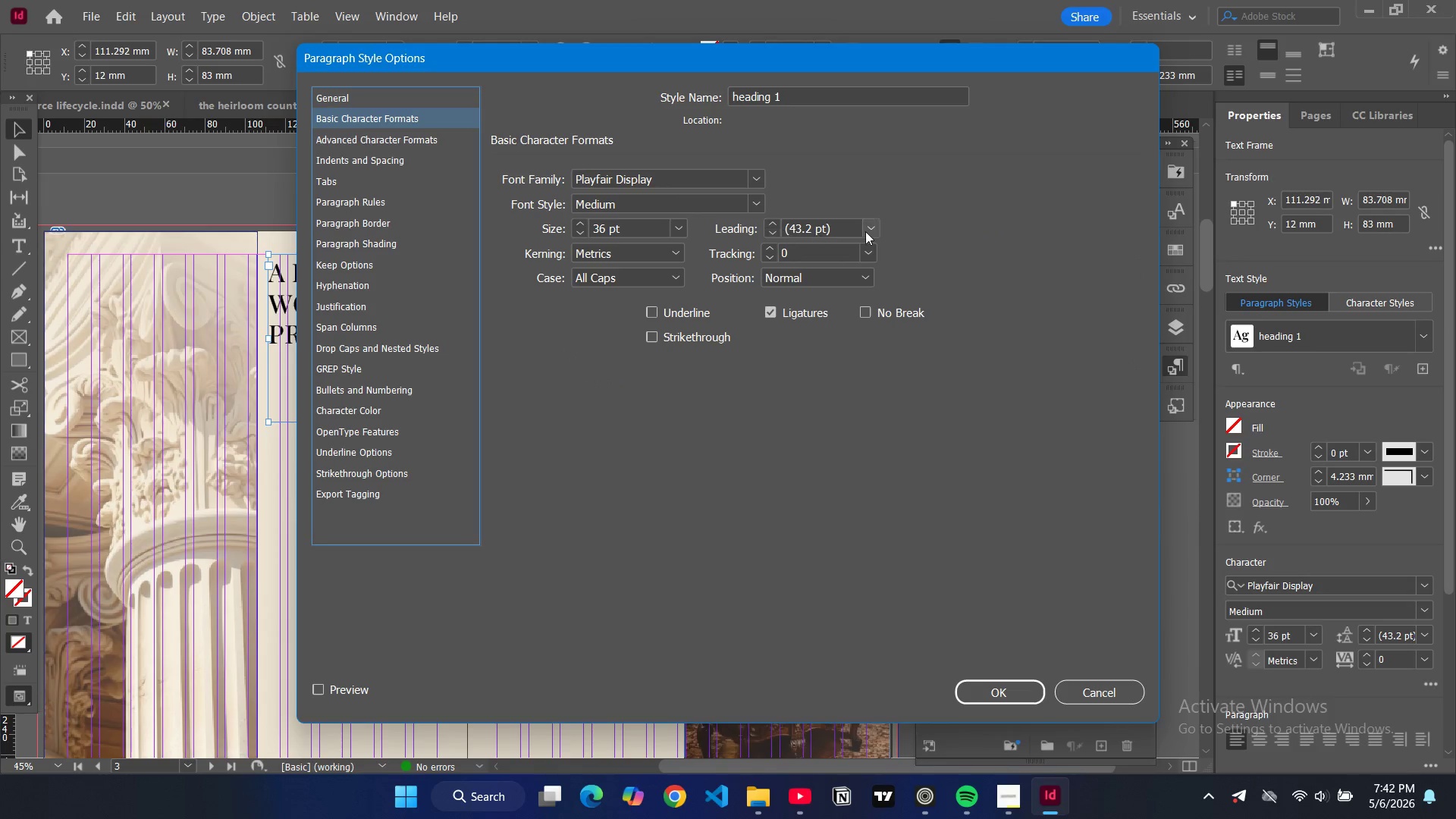 
left_click([868, 229])
 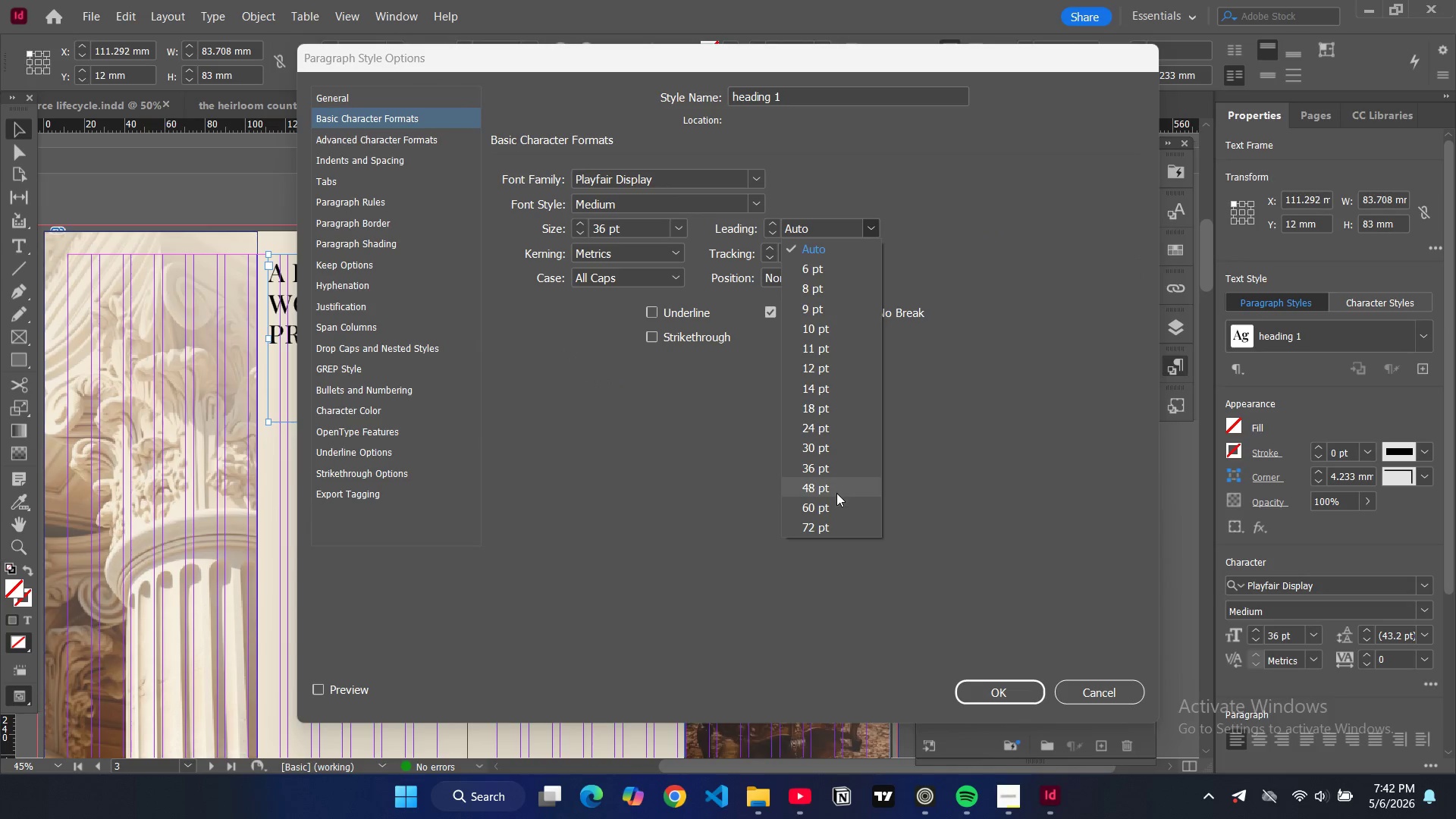 
left_click([836, 493])
 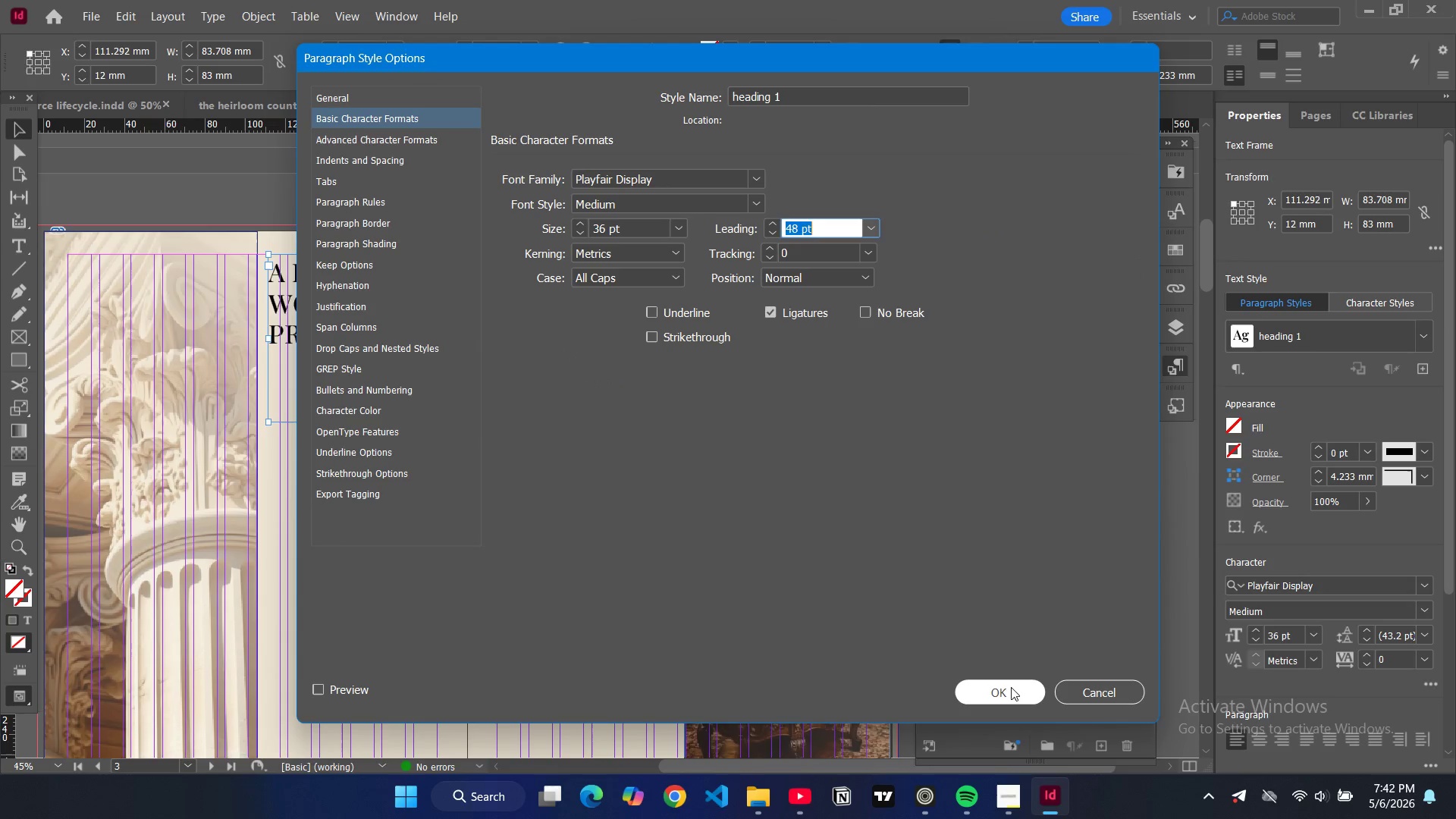 
left_click([1011, 690])
 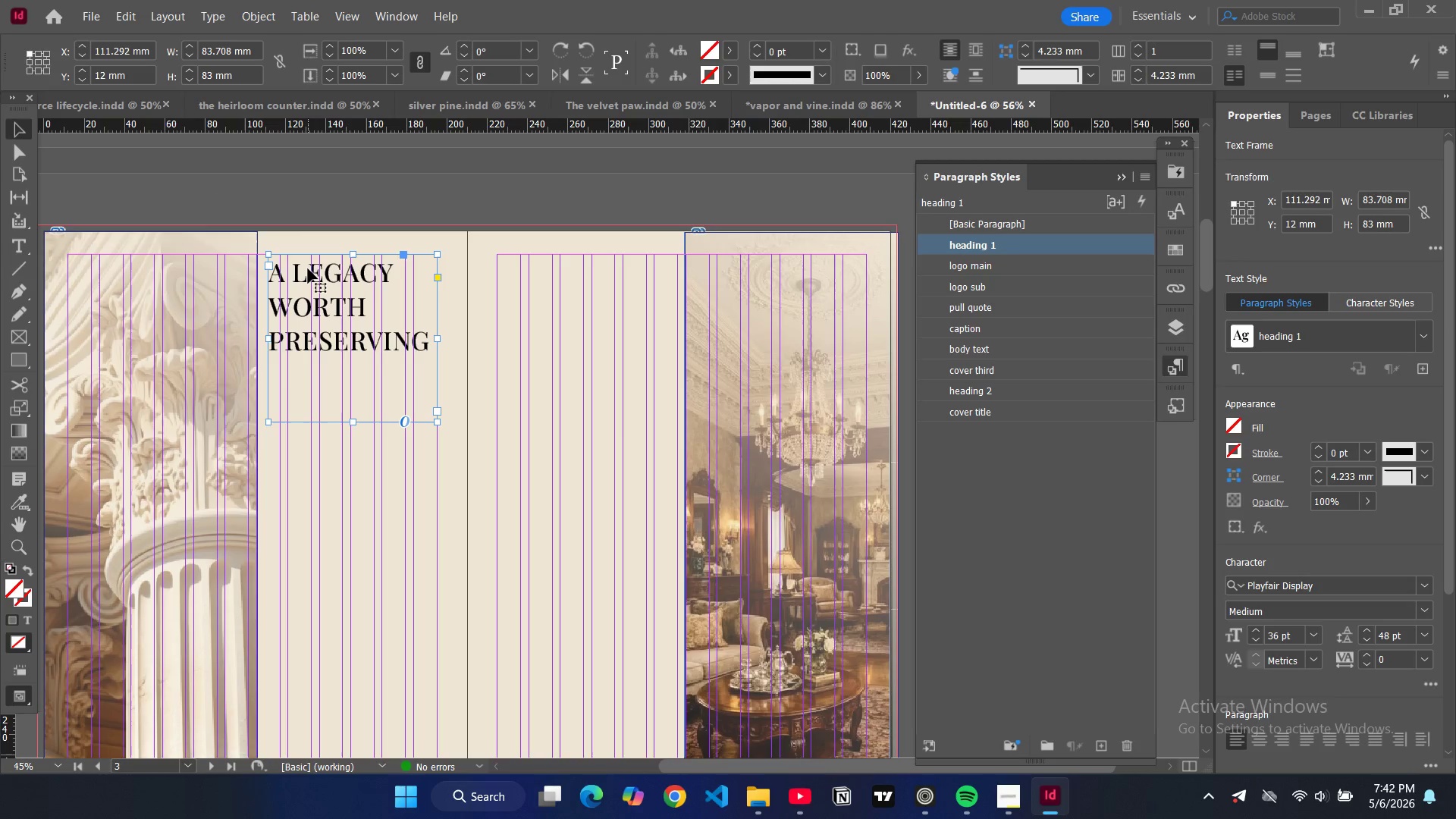 
double_click([376, 345])
 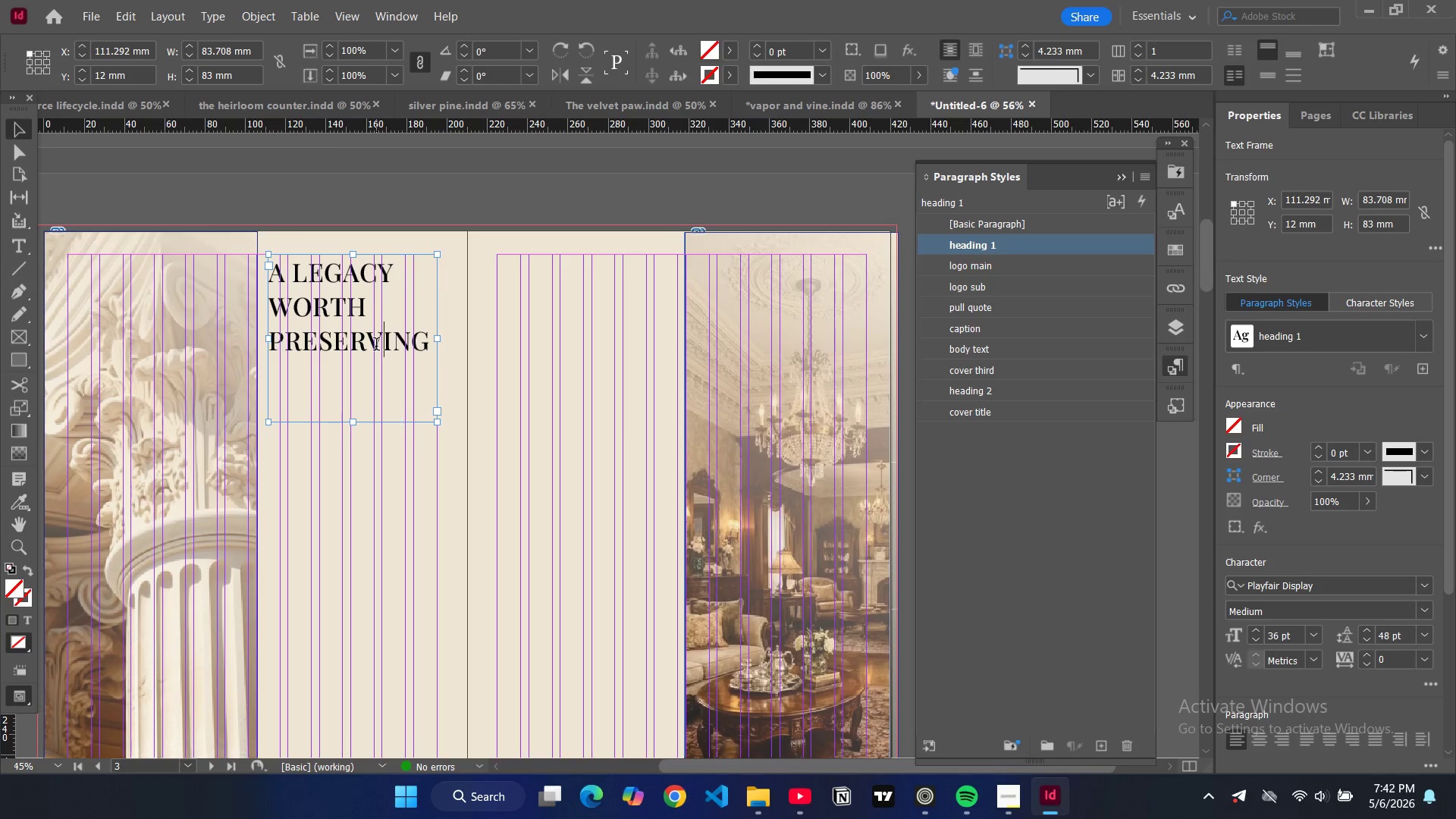 
key(Control+A)
 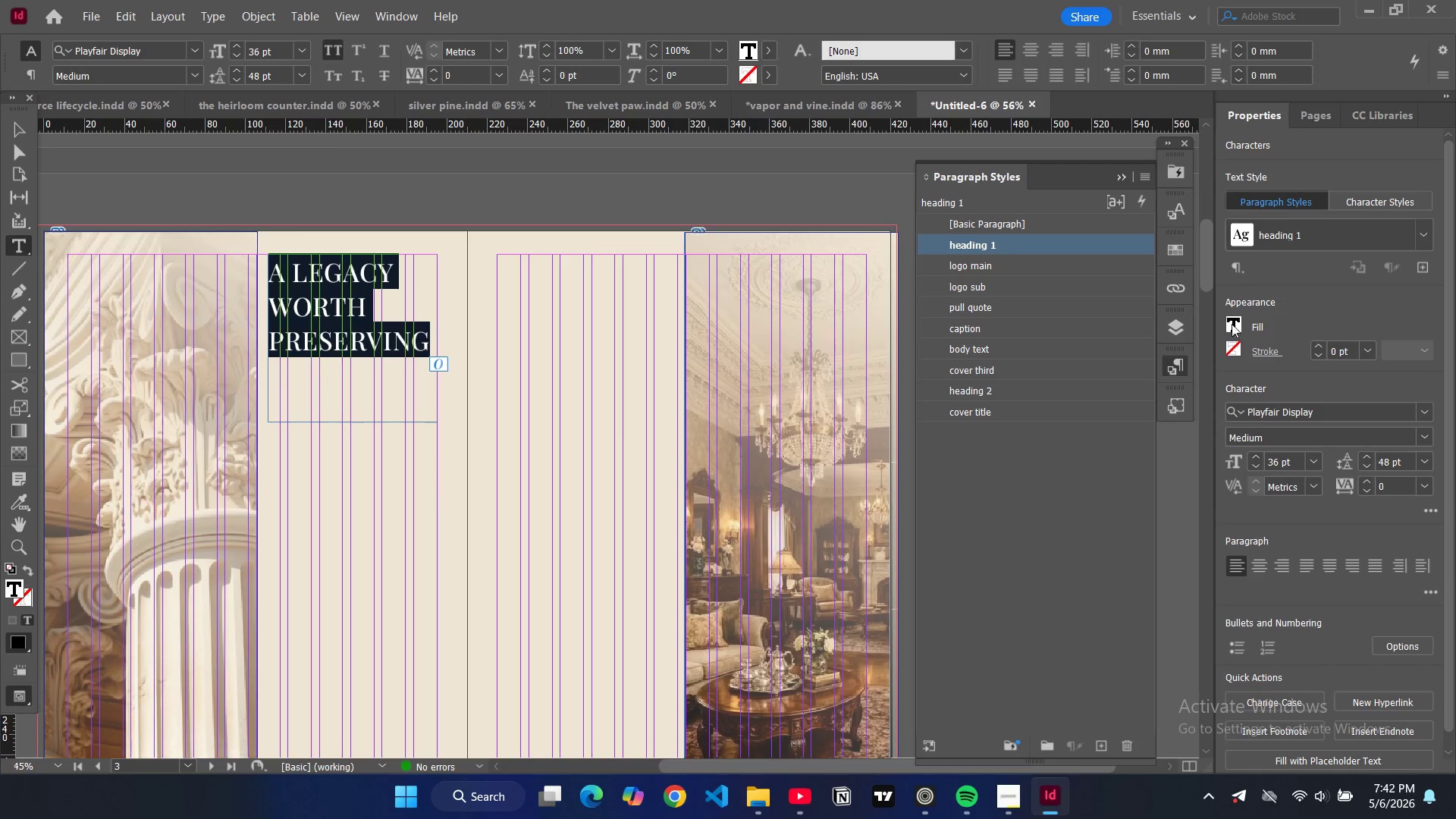 
left_click([1235, 326])
 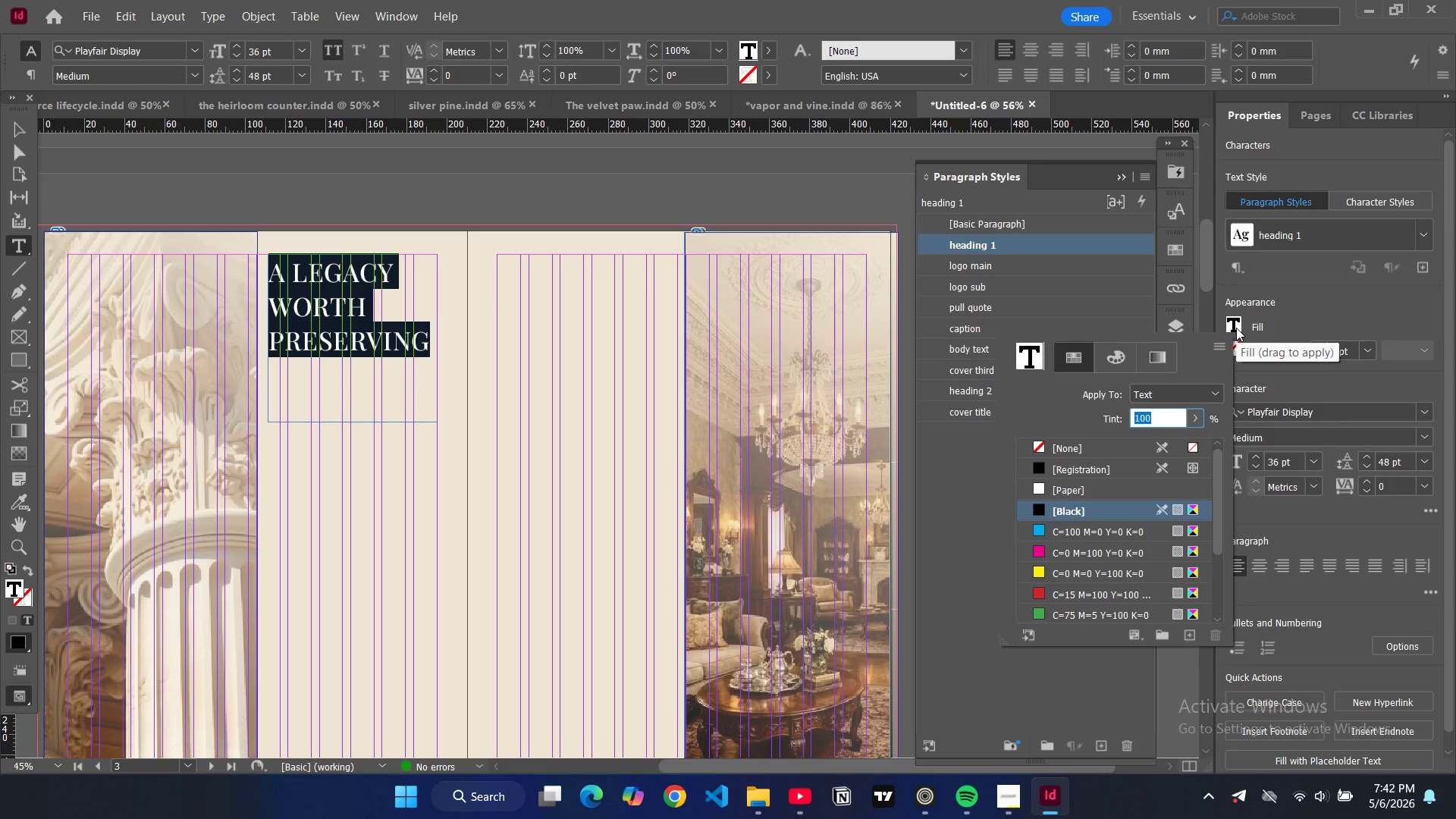 
scroll: coordinate [1069, 542], scroll_direction: down, amount: 12.0
 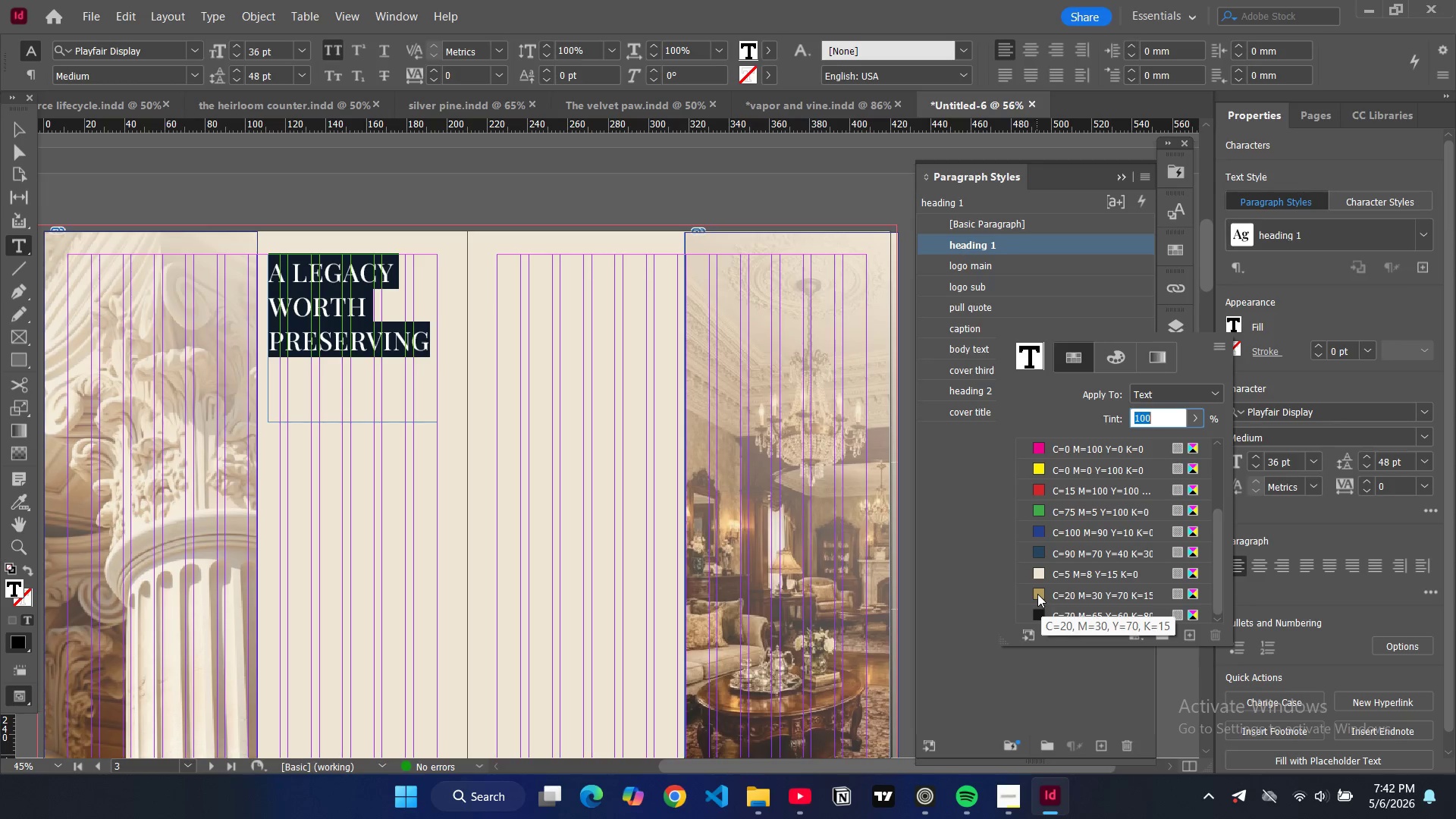 
left_click([1037, 594])
 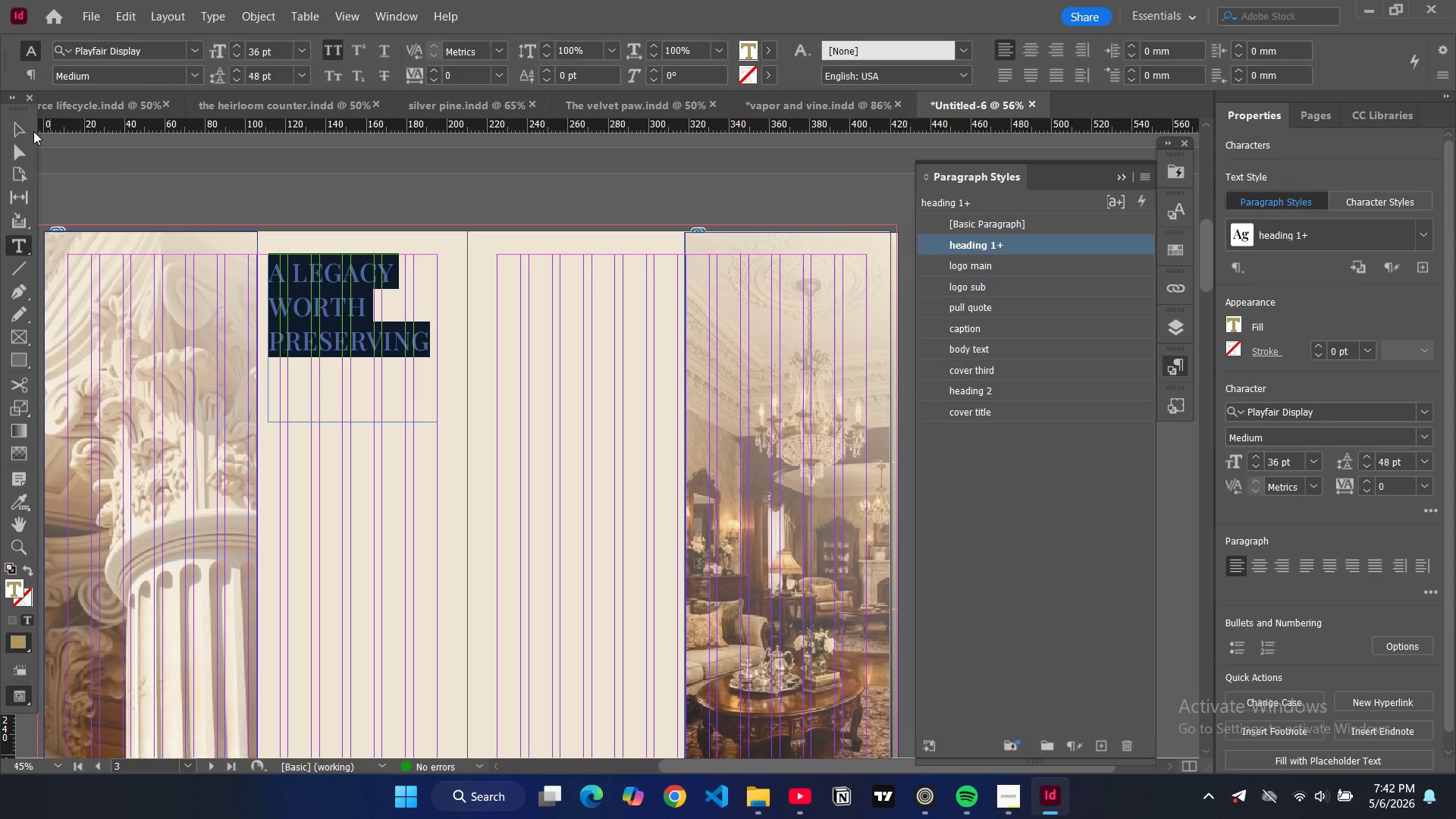 
double_click([151, 180])
 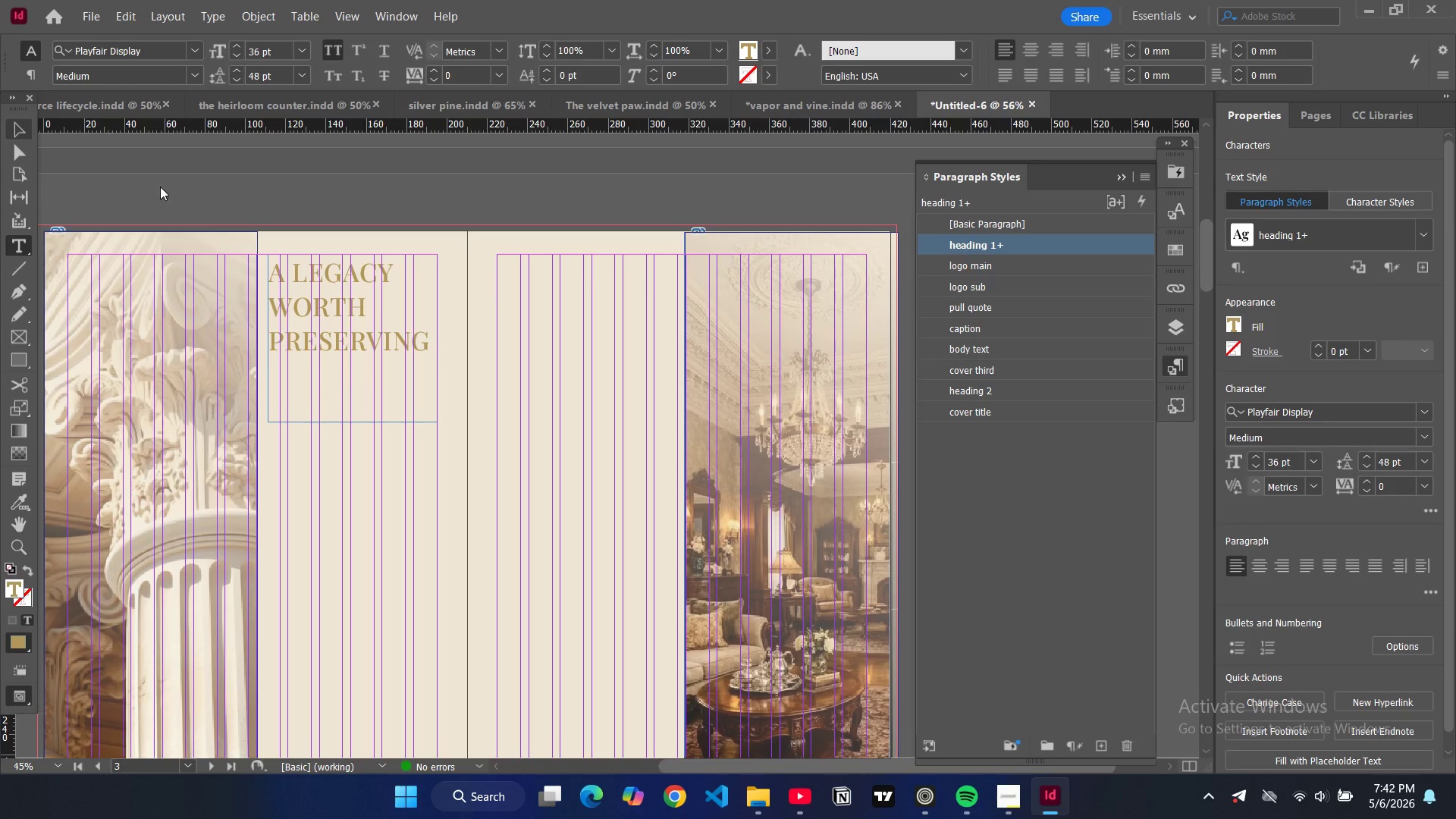 
key(W)
 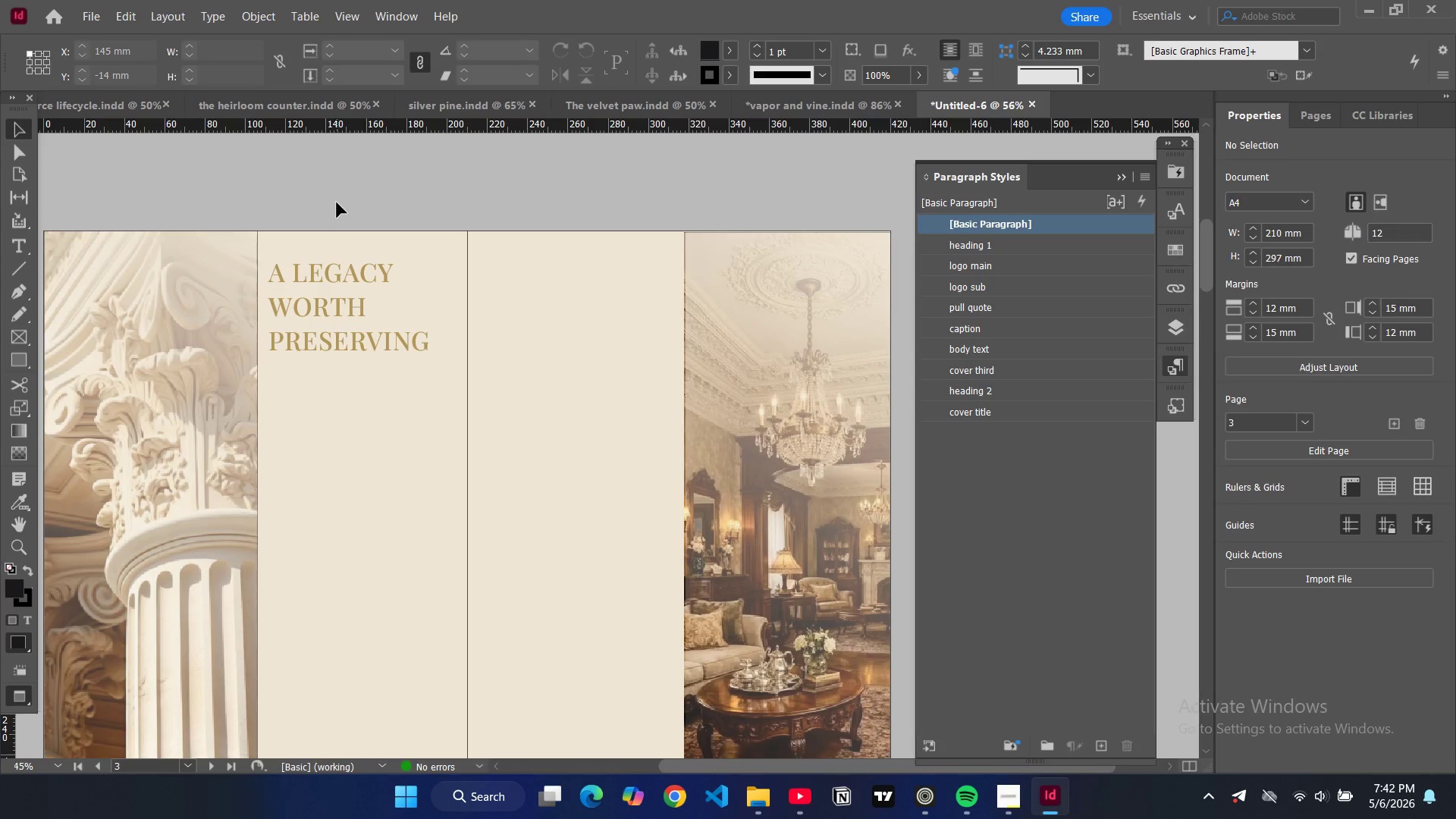 
scroll: coordinate [372, 212], scroll_direction: down, amount: 2.0
 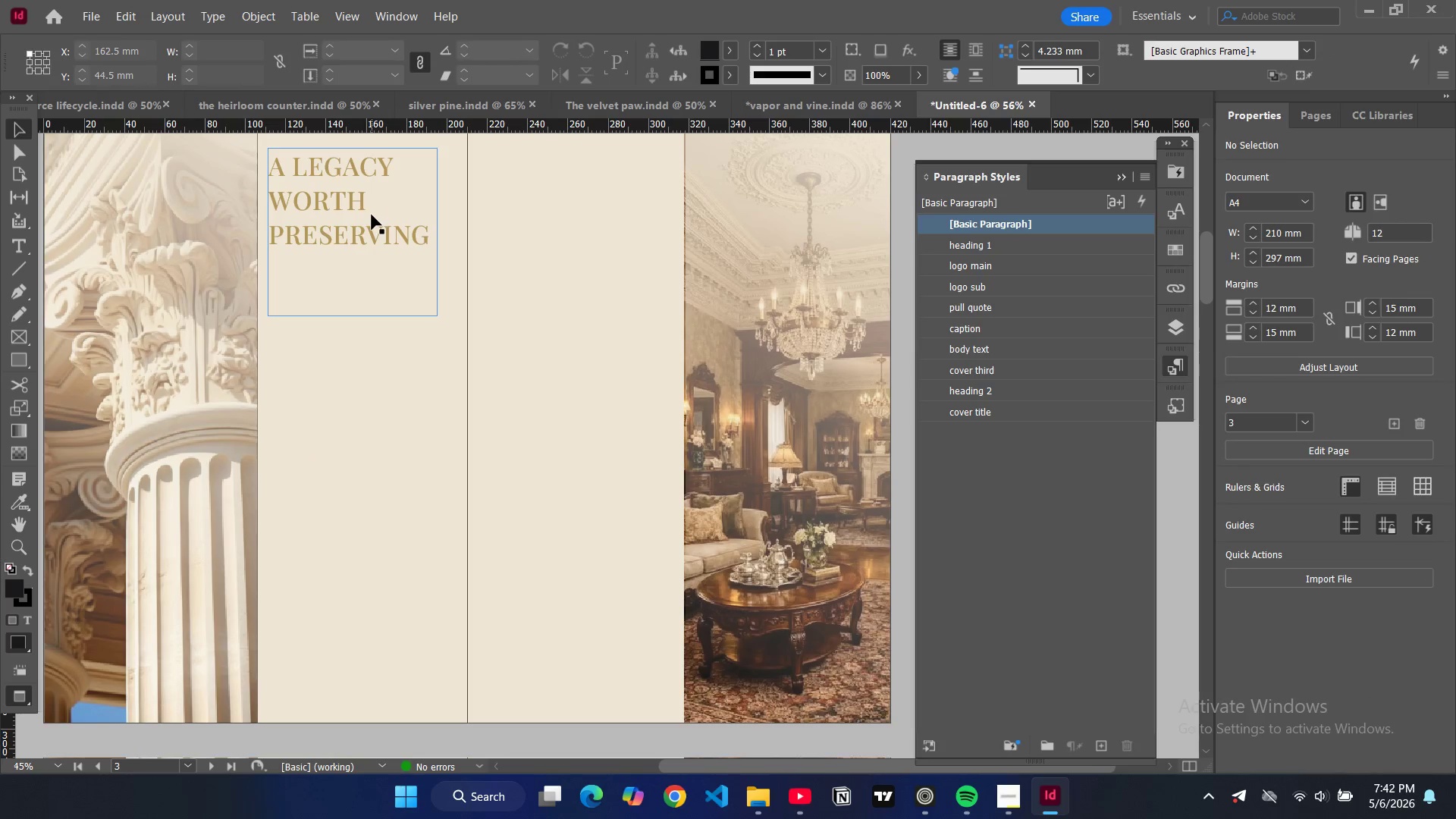 
scroll: coordinate [372, 215], scroll_direction: up, amount: 2.0
 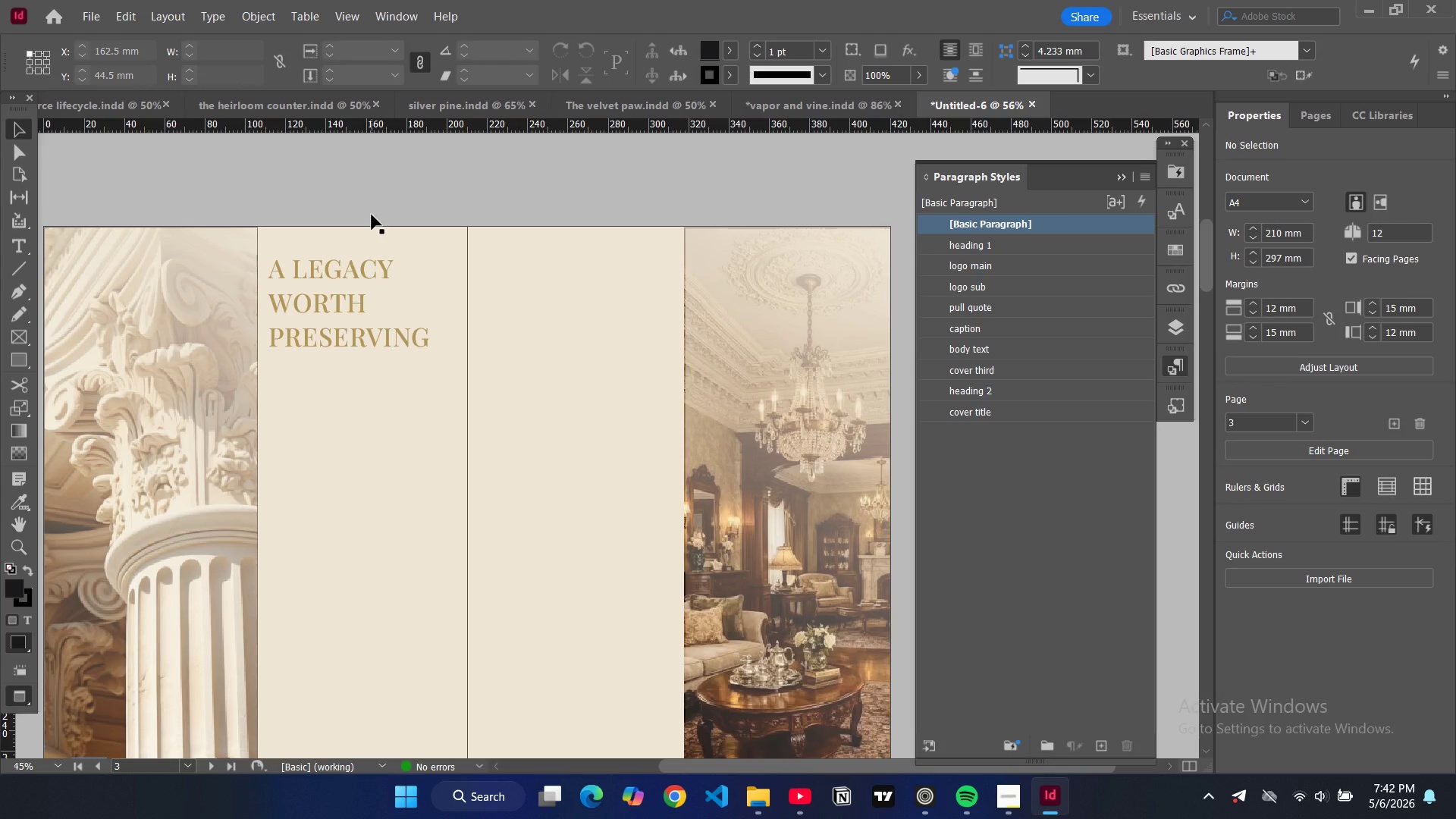 
scroll: coordinate [372, 215], scroll_direction: down, amount: 2.0
 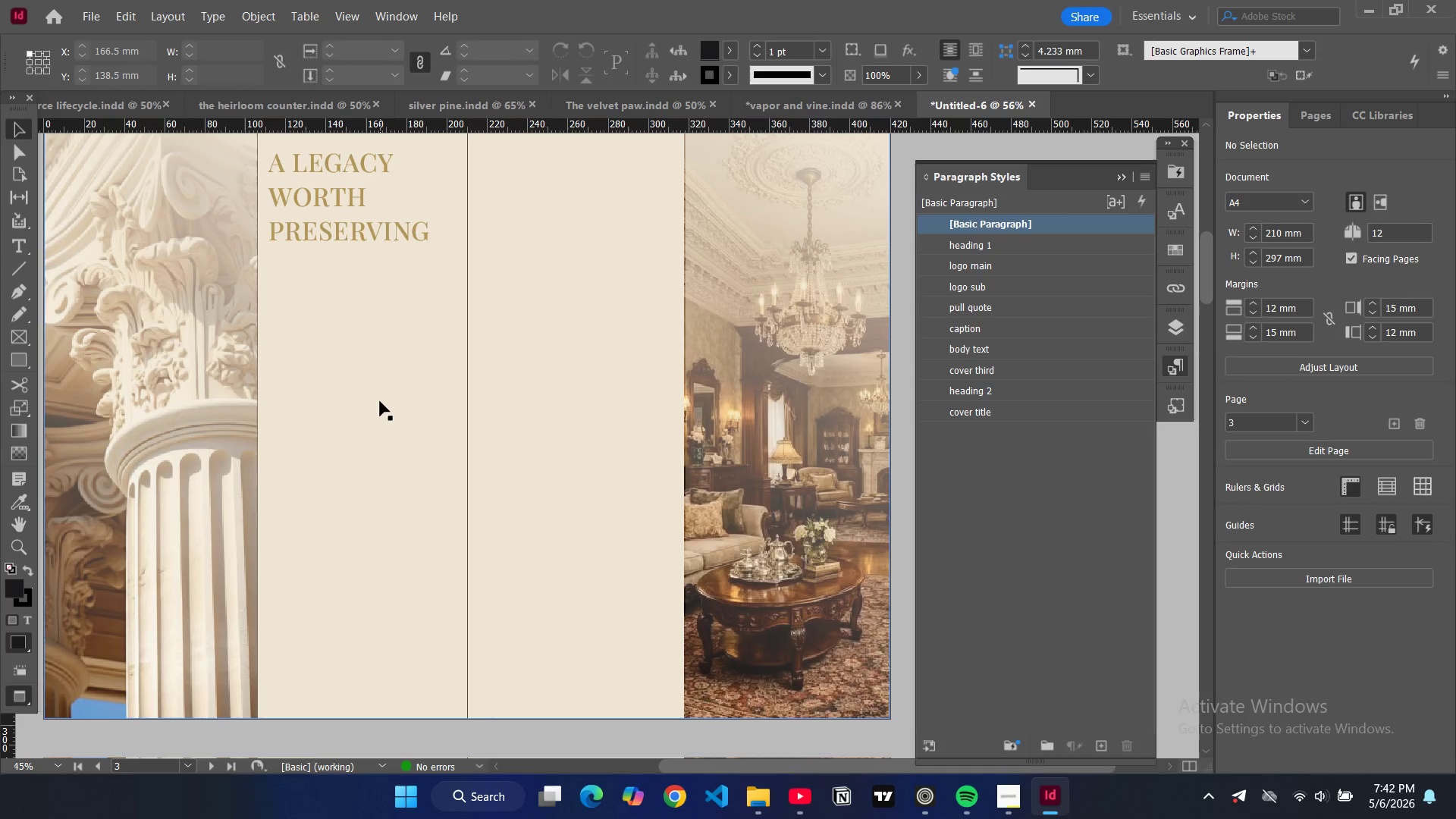 
key(W)
 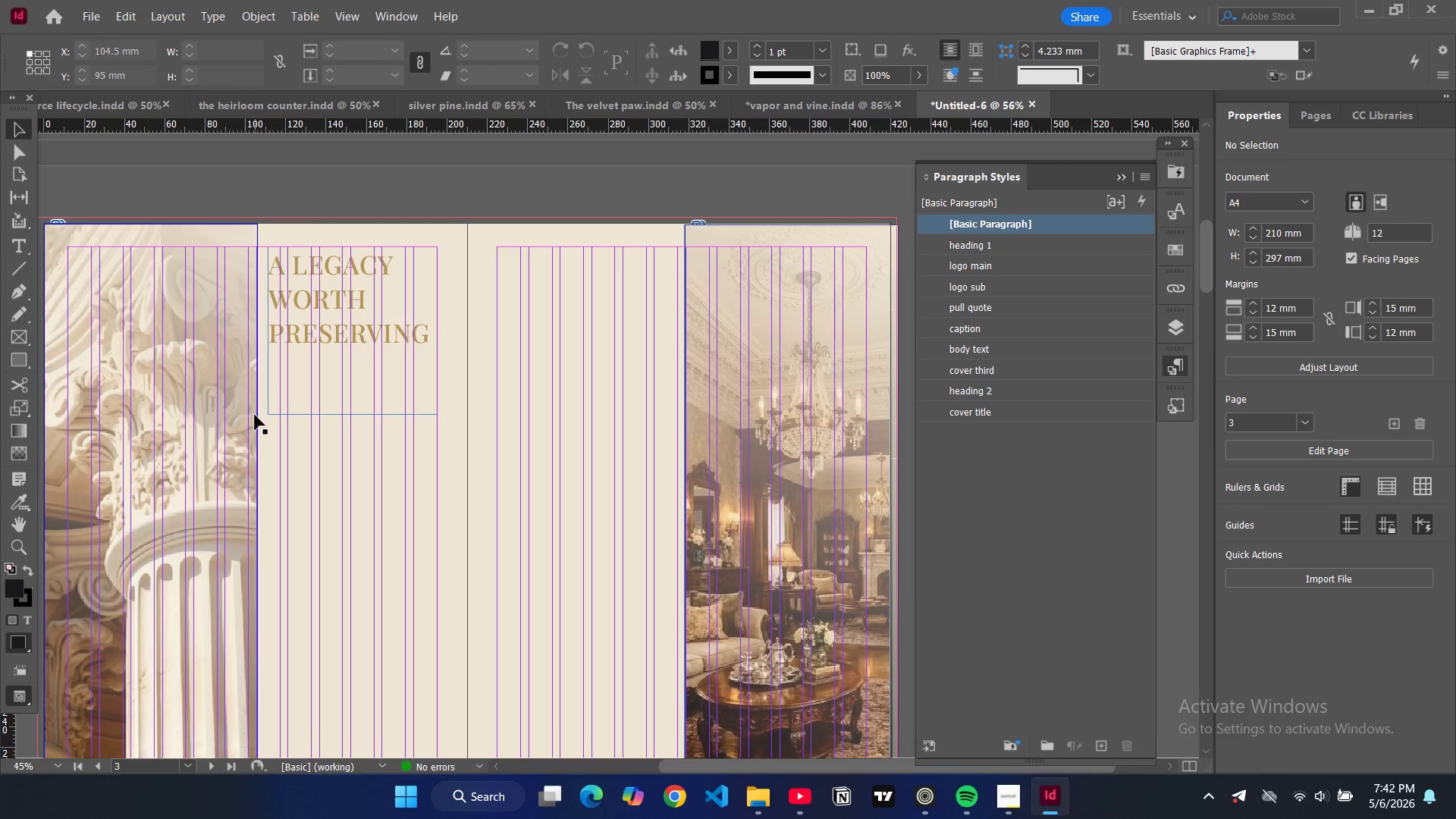 
scroll: coordinate [372, 398], scroll_direction: up, amount: 2.0
 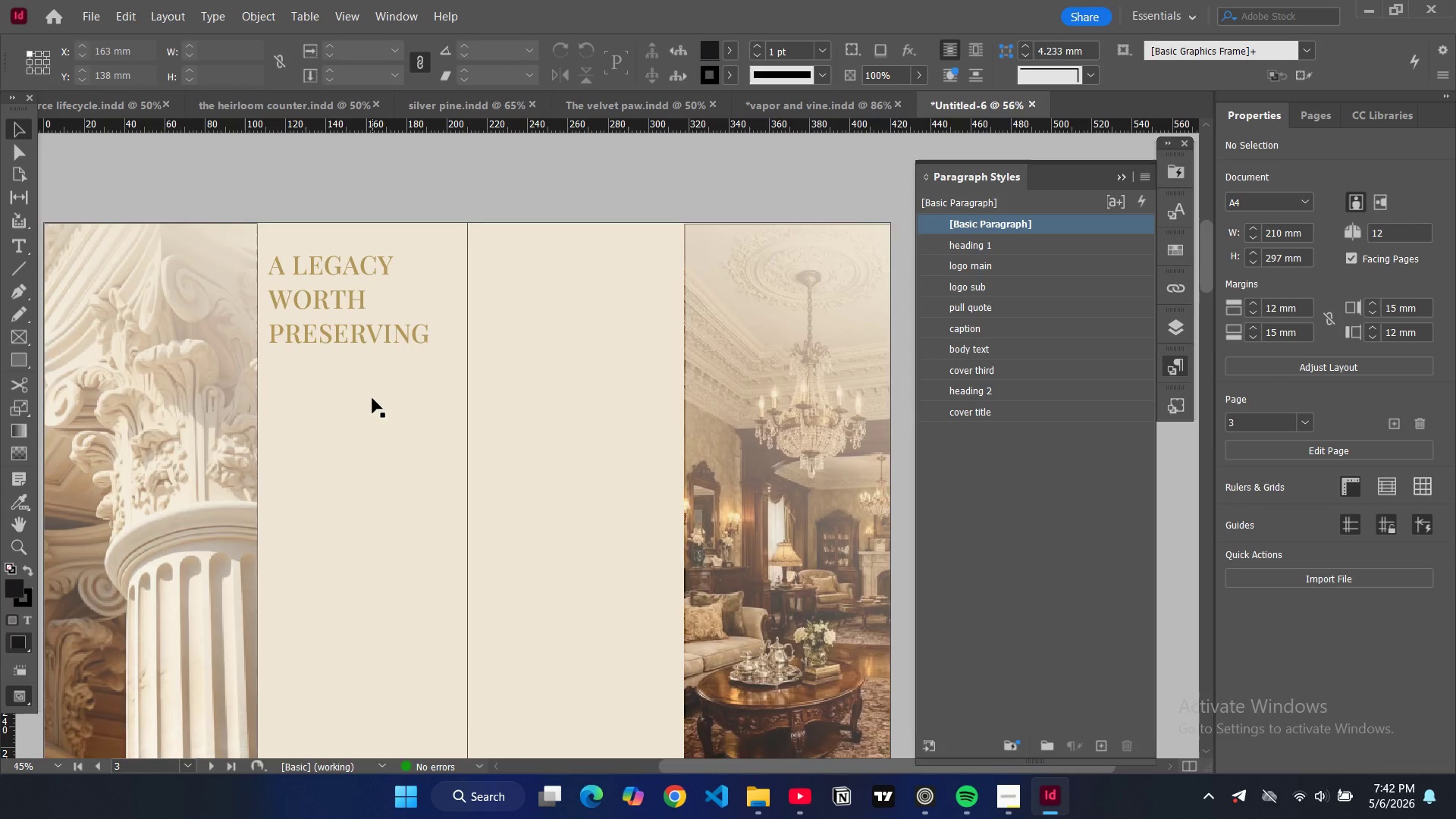 
left_click([255, 415])
 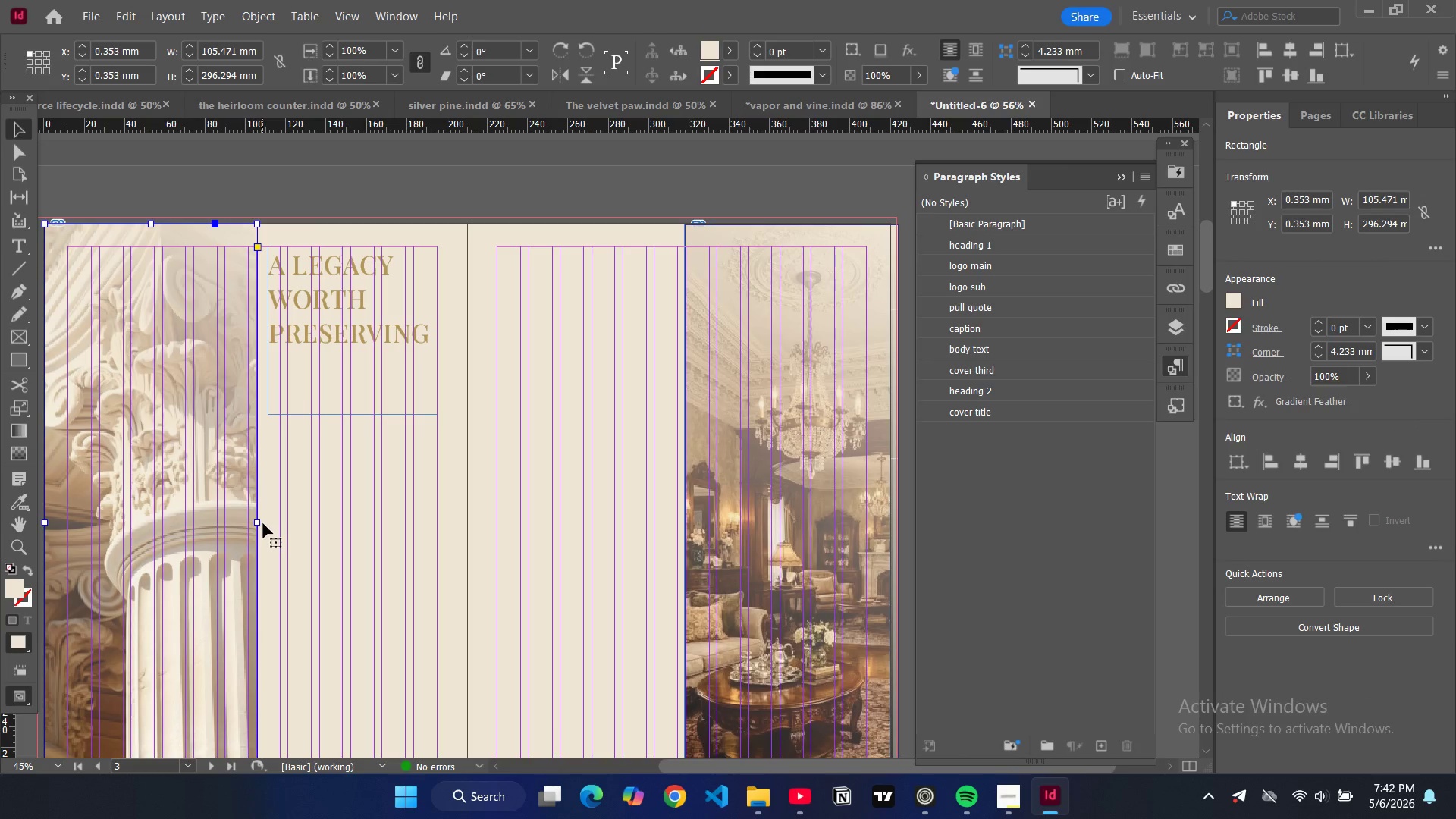 
left_click_drag(start_coordinate=[257, 523], to_coordinate=[224, 522])
 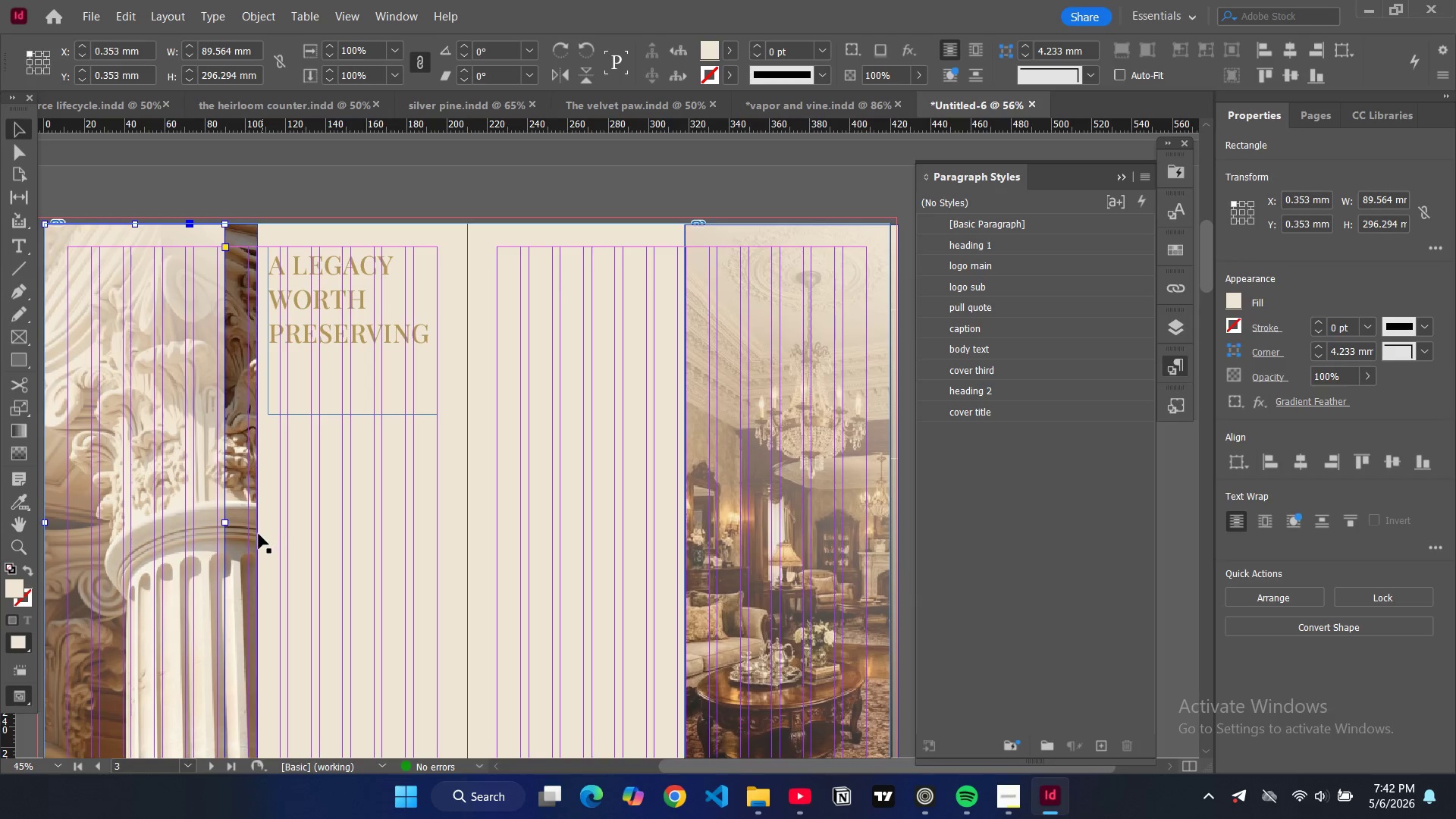 
left_click([251, 544])
 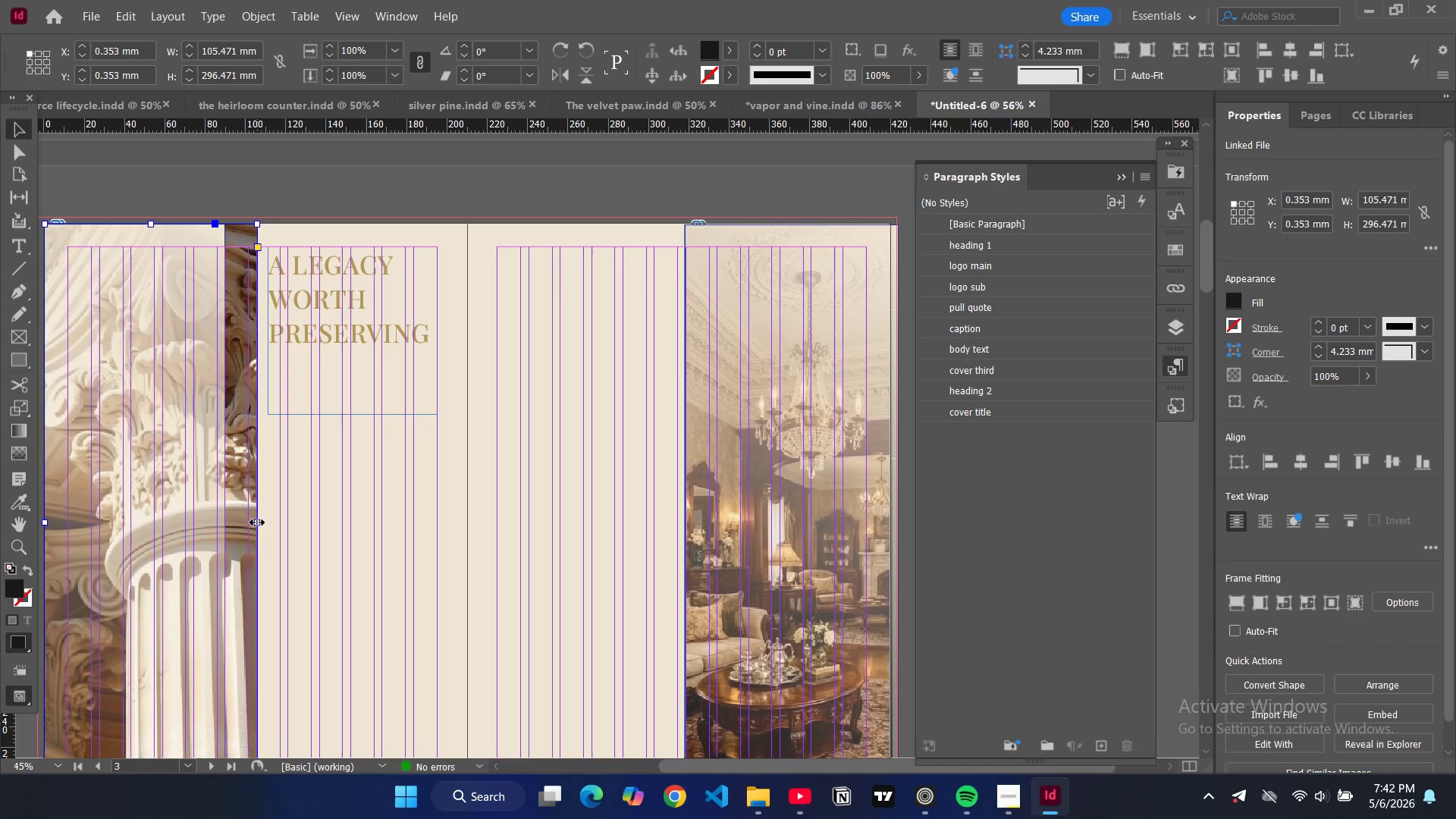 
left_click_drag(start_coordinate=[259, 522], to_coordinate=[226, 522])
 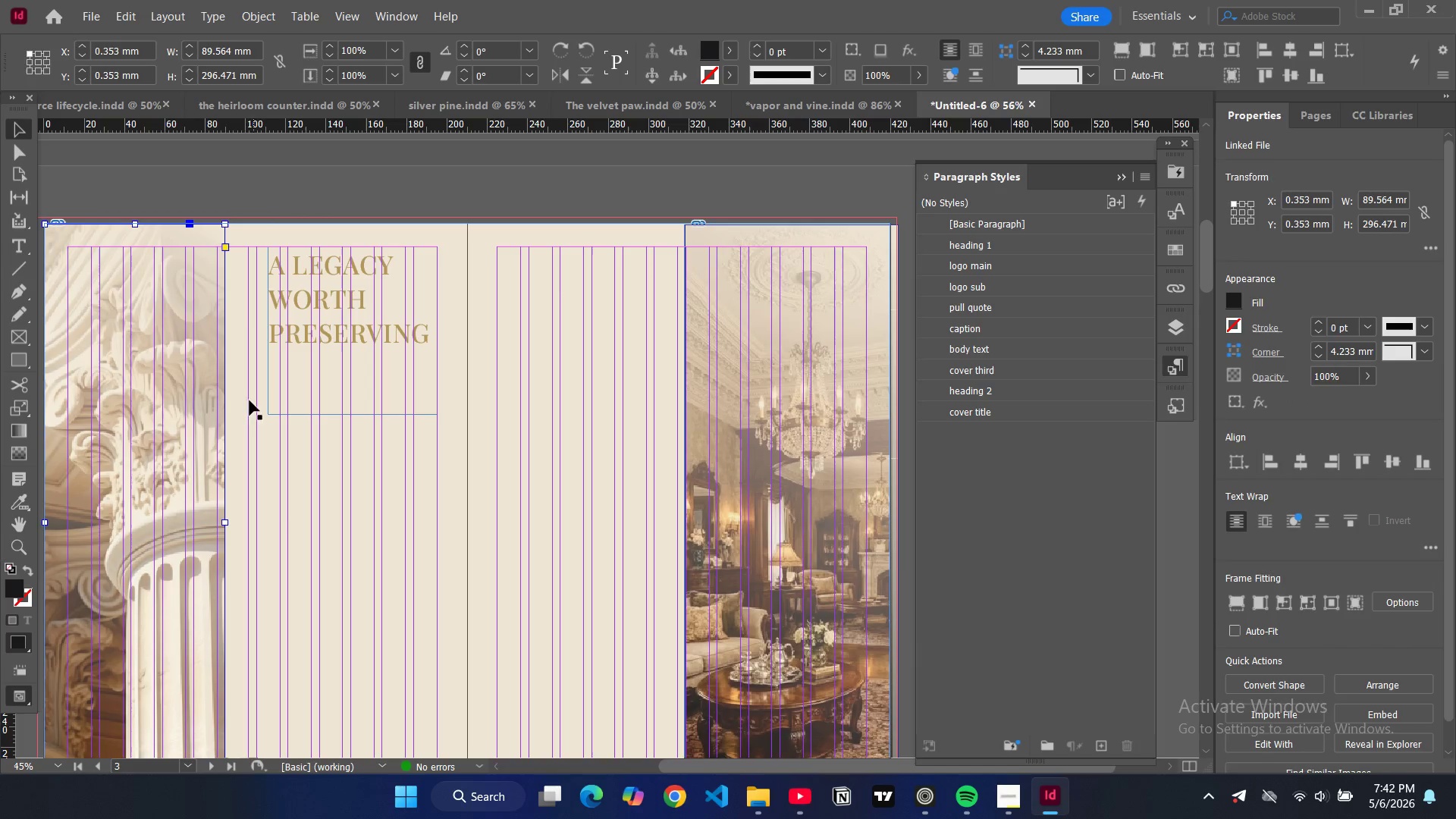 
left_click([273, 321])
 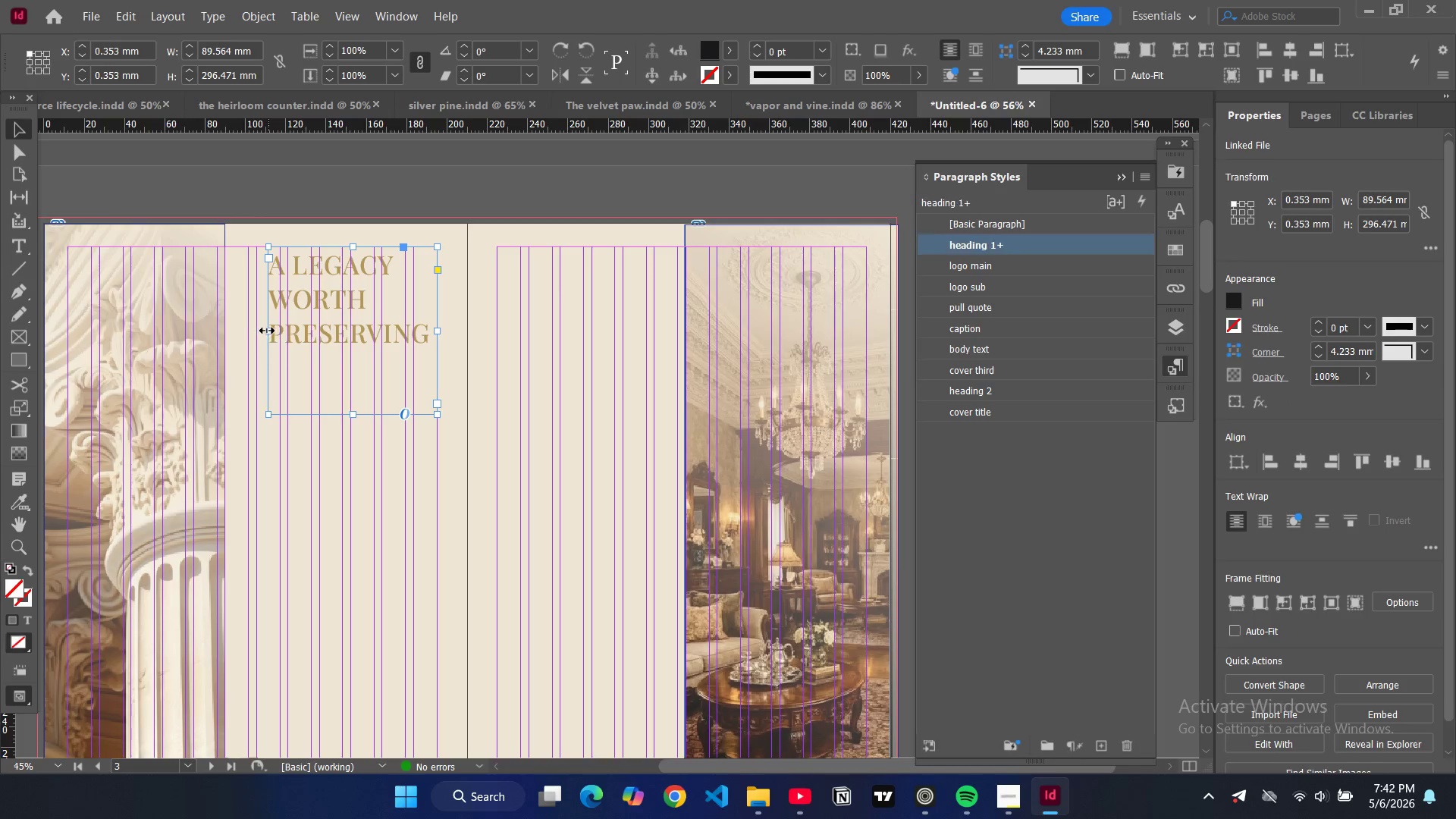 
left_click_drag(start_coordinate=[268, 331], to_coordinate=[248, 330])
 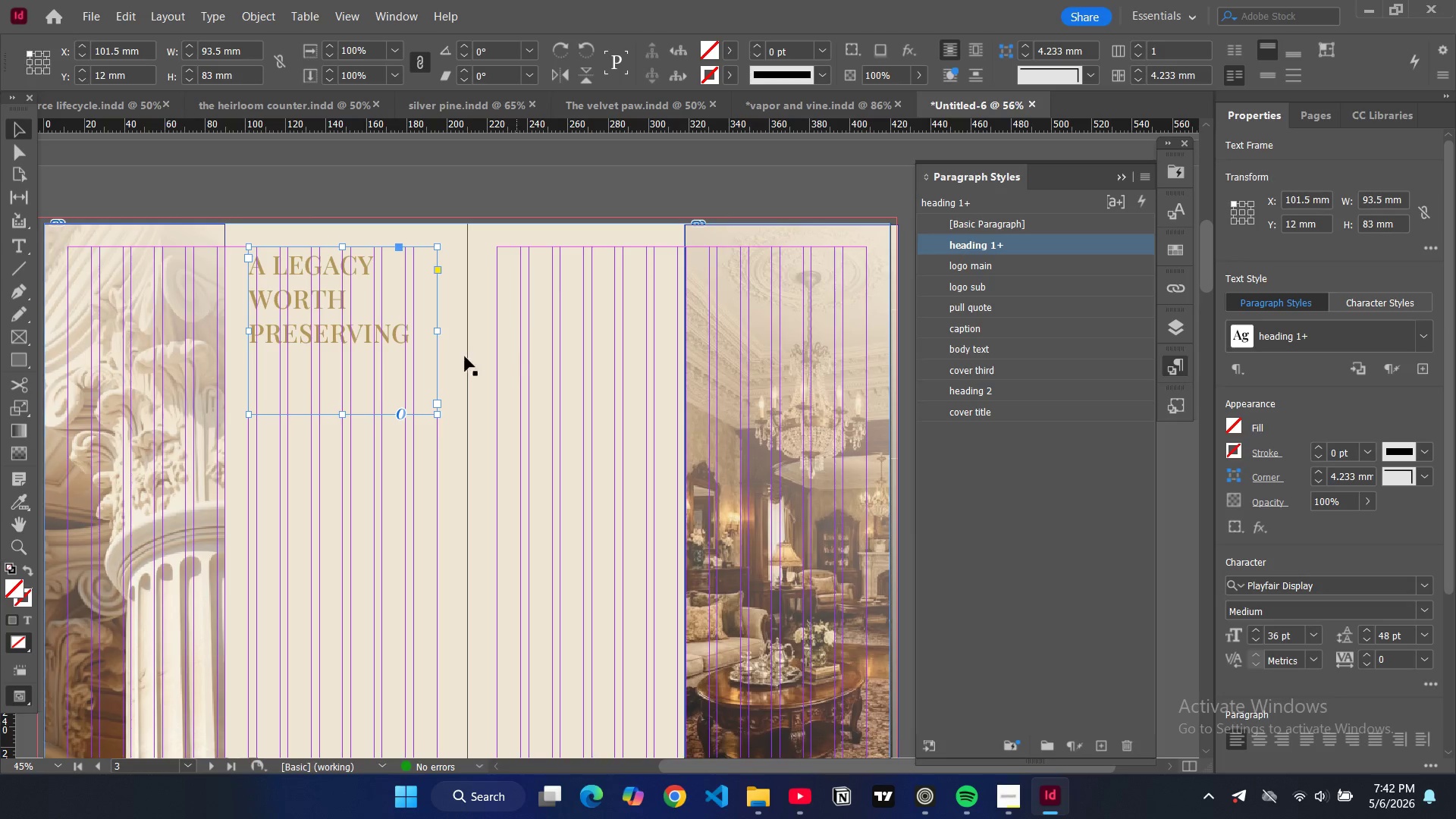 
left_click_drag(start_coordinate=[345, 416], to_coordinate=[358, 353])
 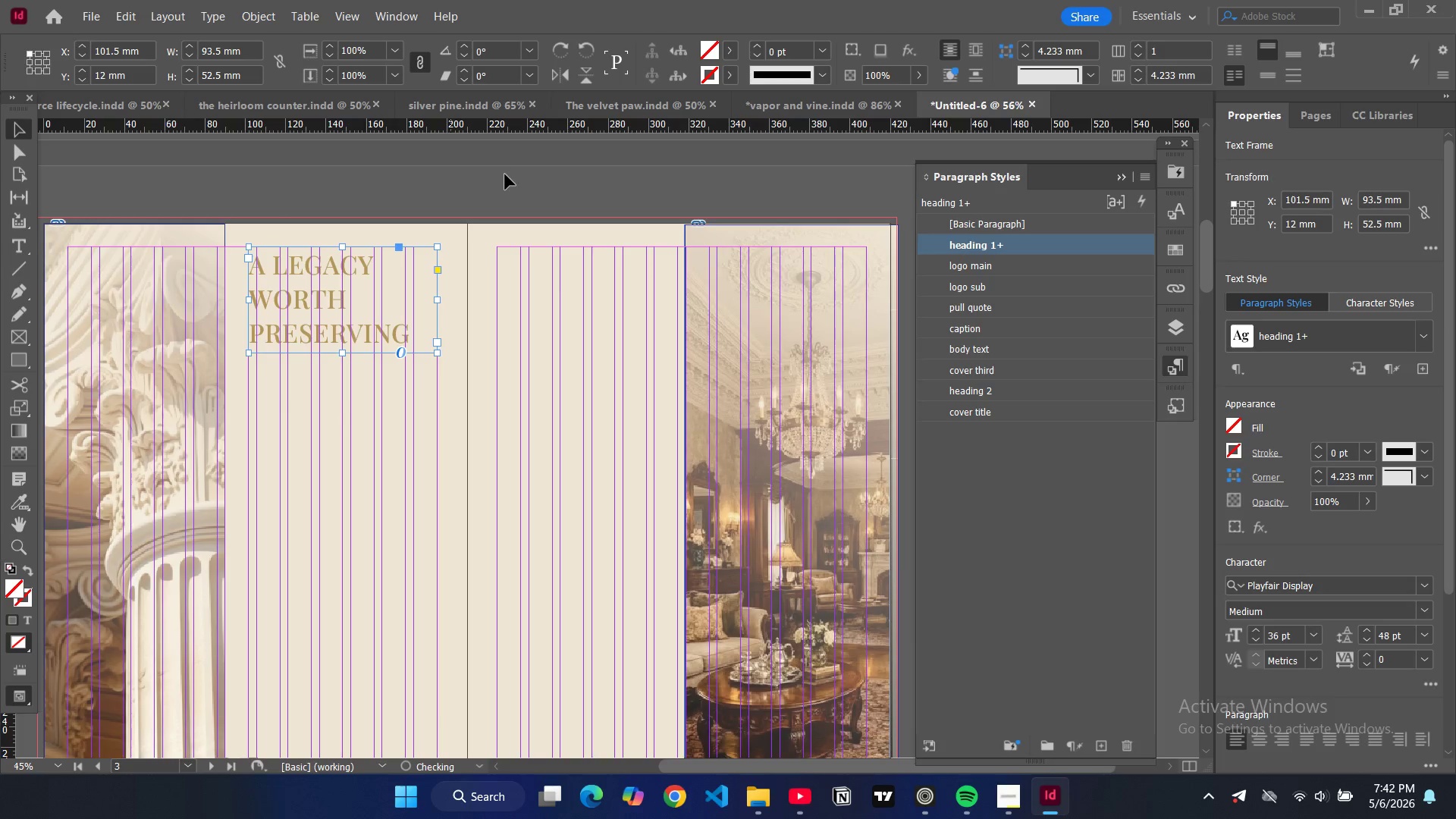 
left_click([506, 174])